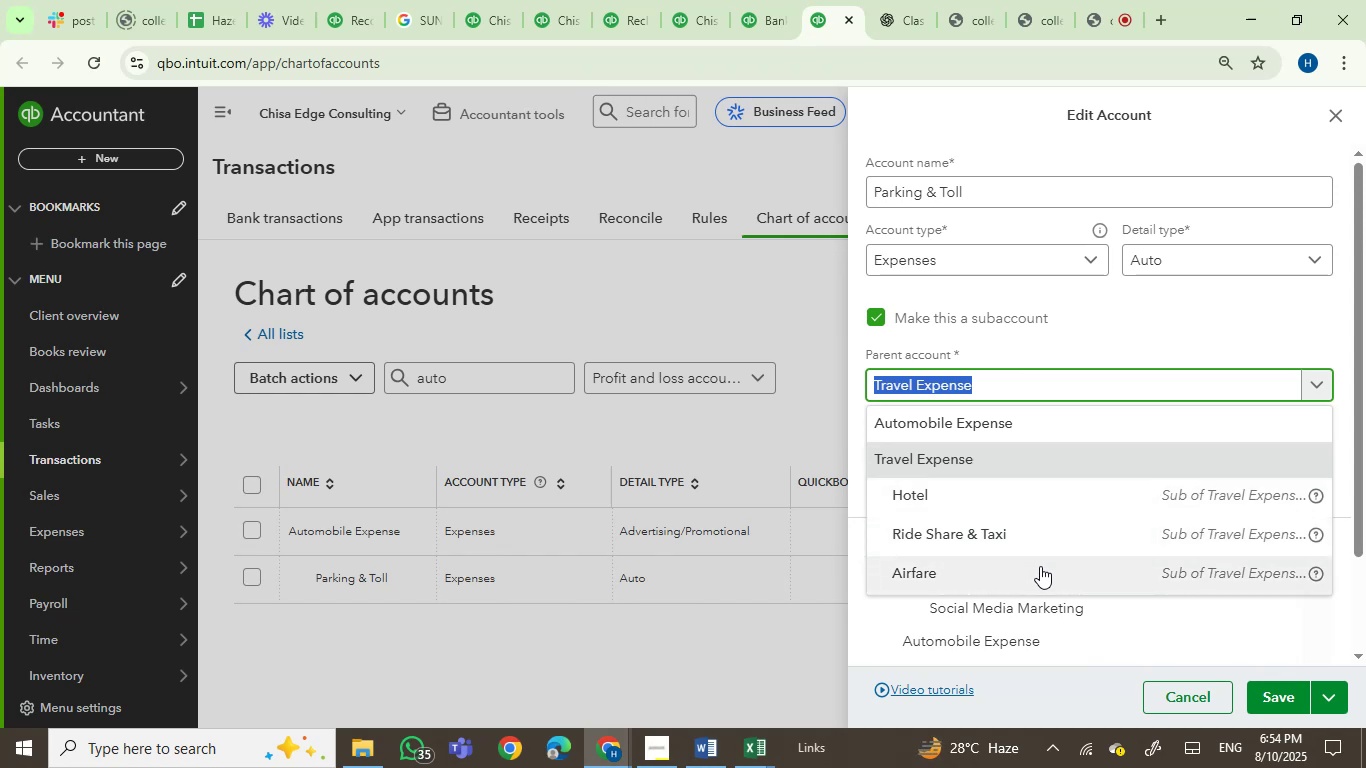 
left_click([1283, 697])
 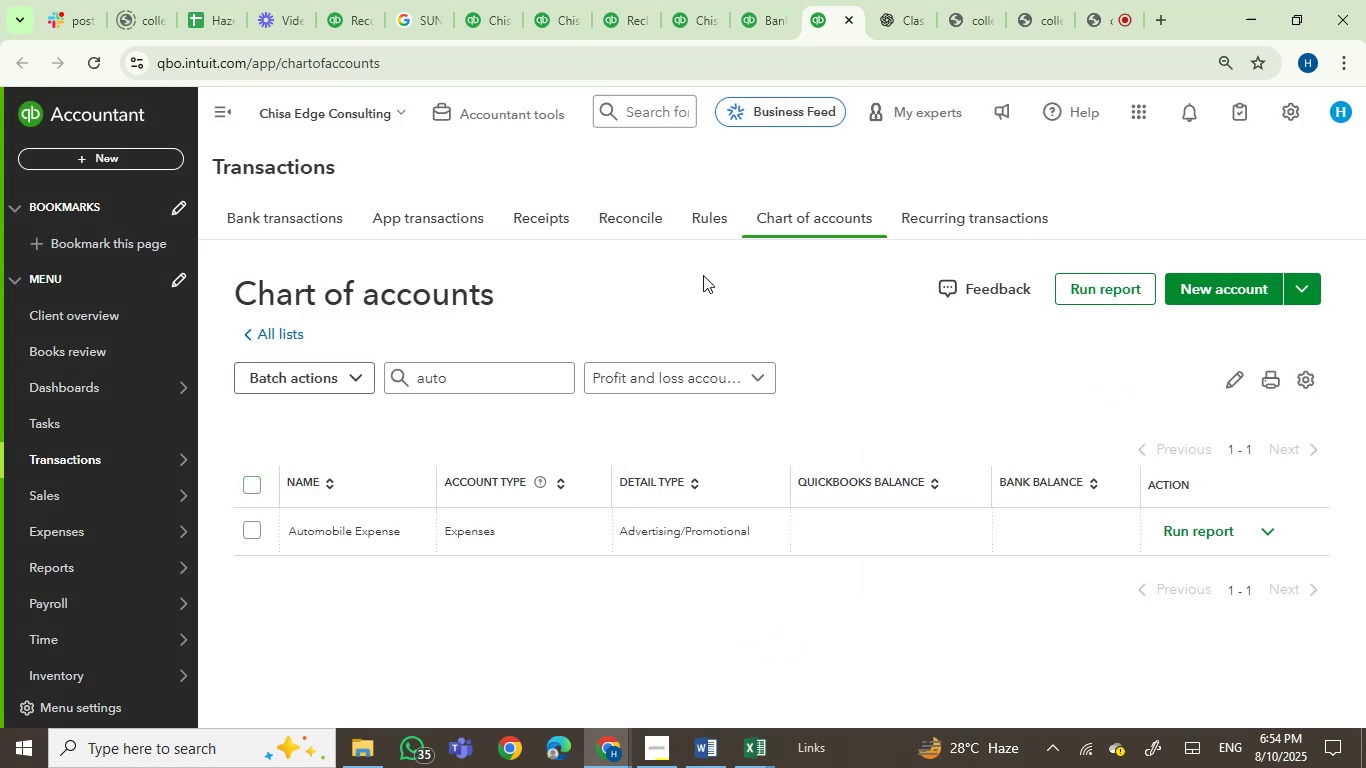 
left_click([754, 4])
 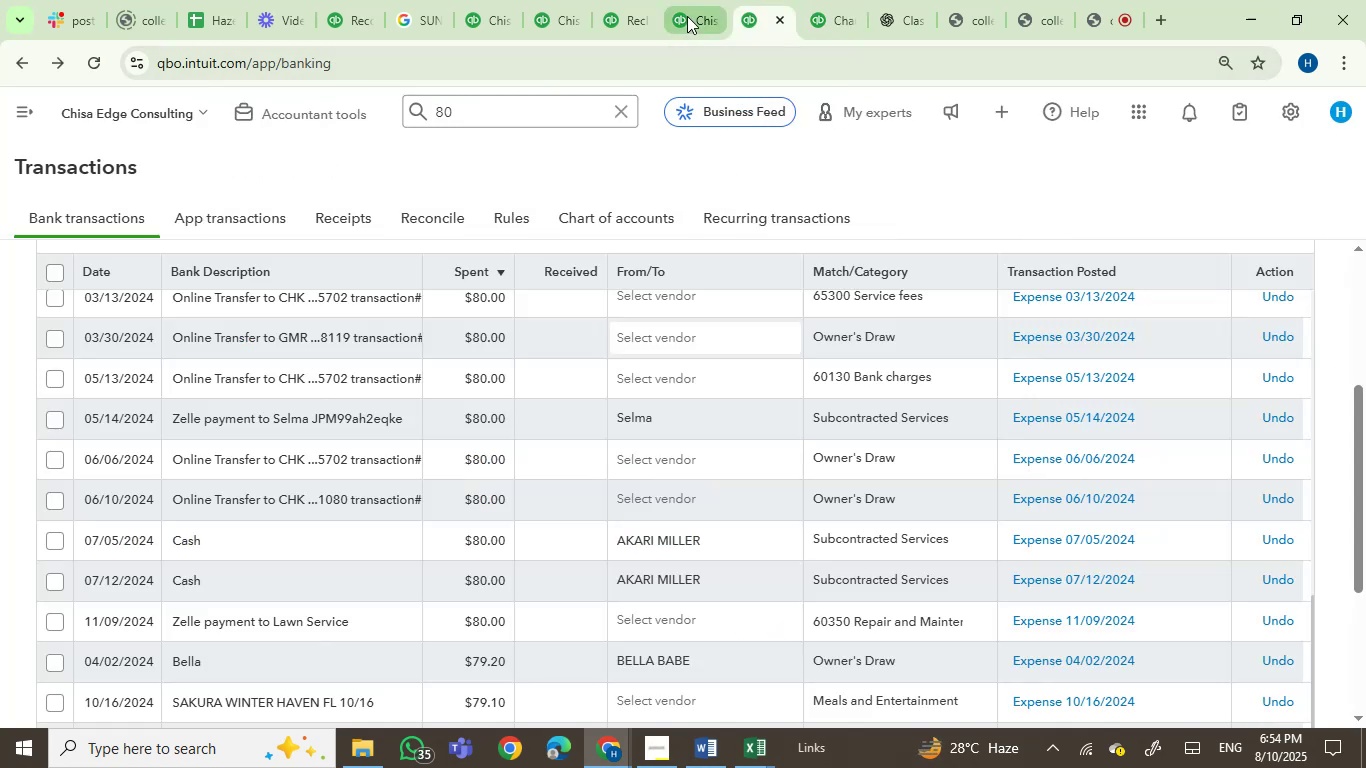 
double_click([570, 21])
 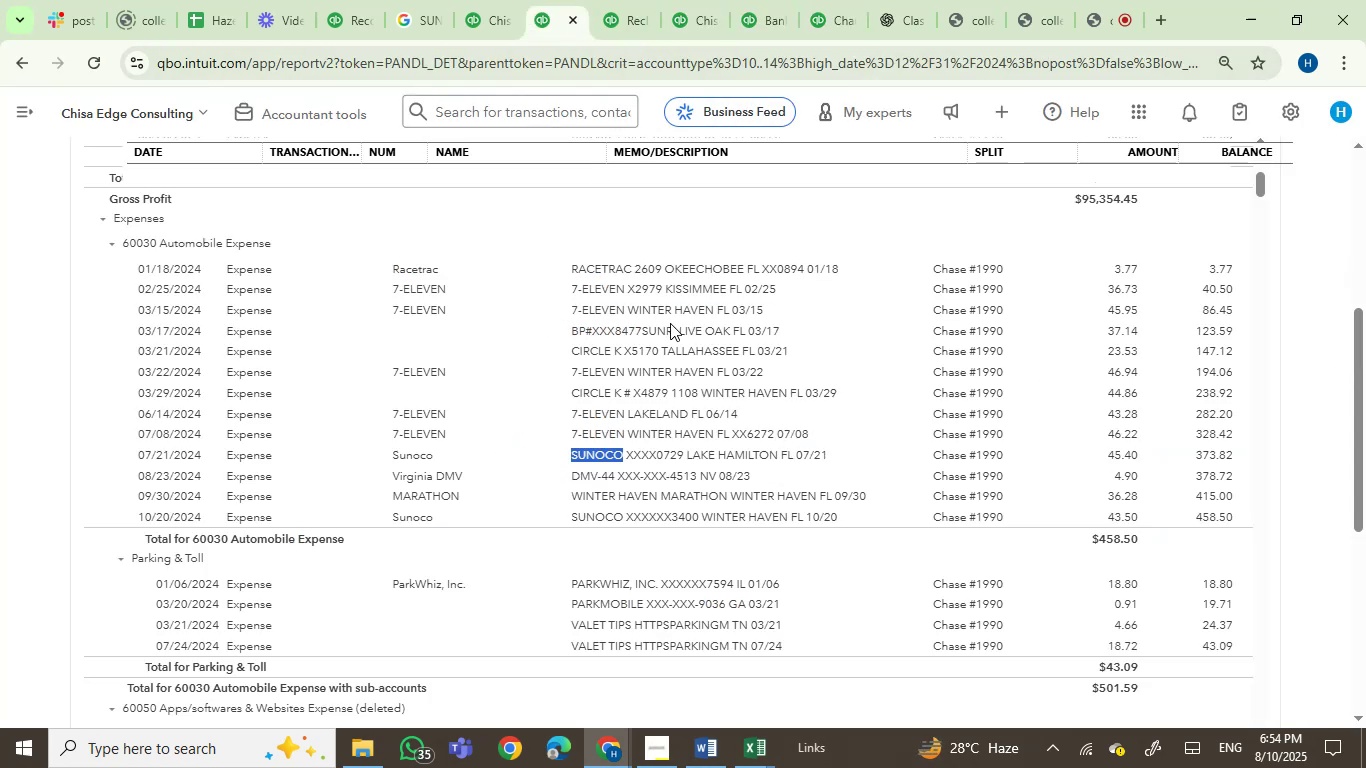 
scroll: coordinate [695, 444], scroll_direction: down, amount: 4.0
 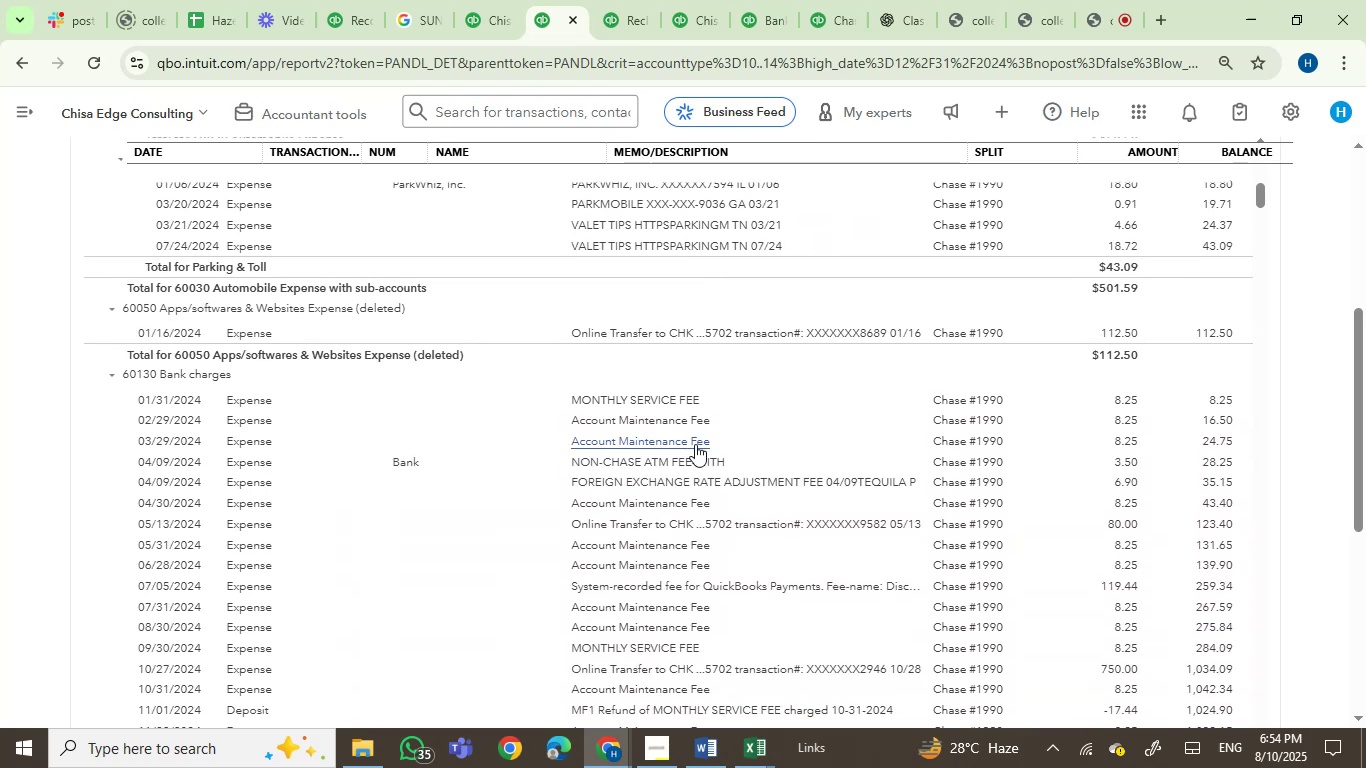 
scroll: coordinate [695, 444], scroll_direction: up, amount: 1.0
 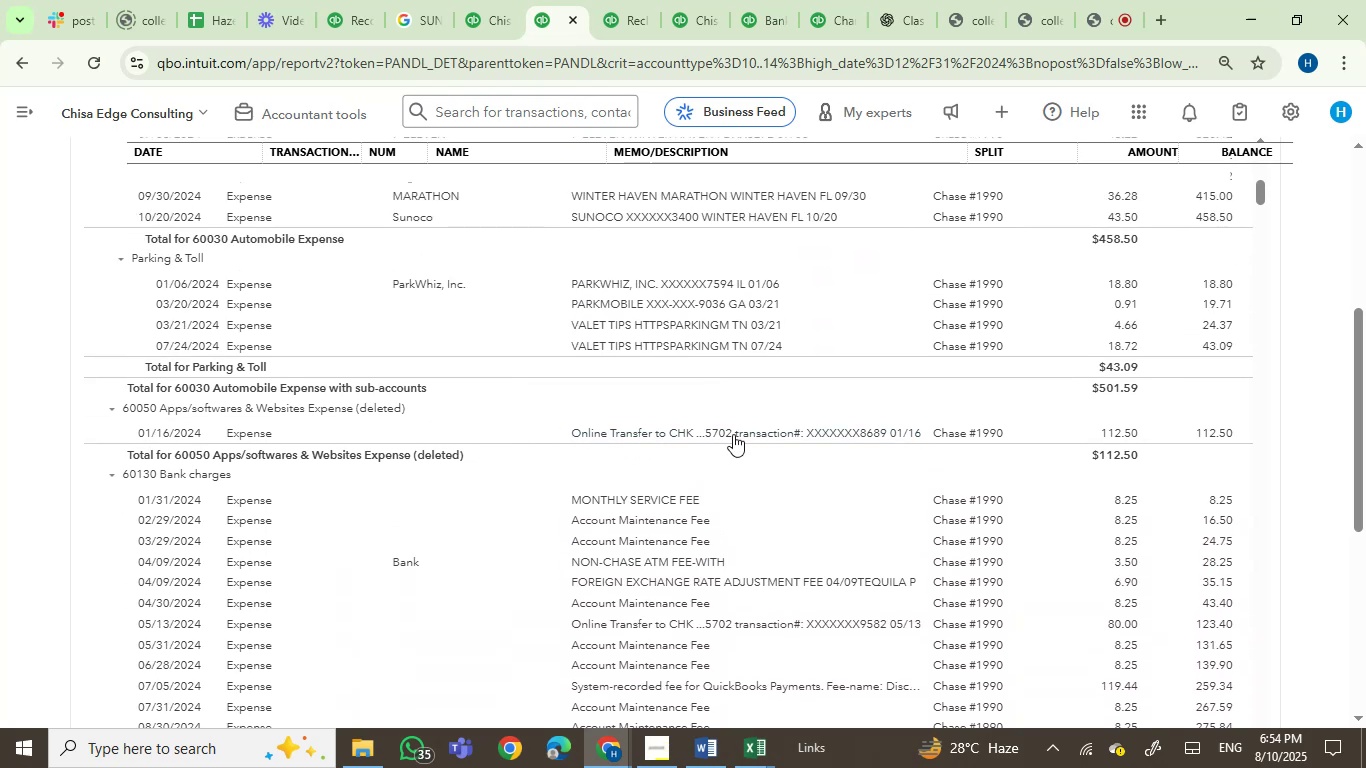 
wait(7.96)
 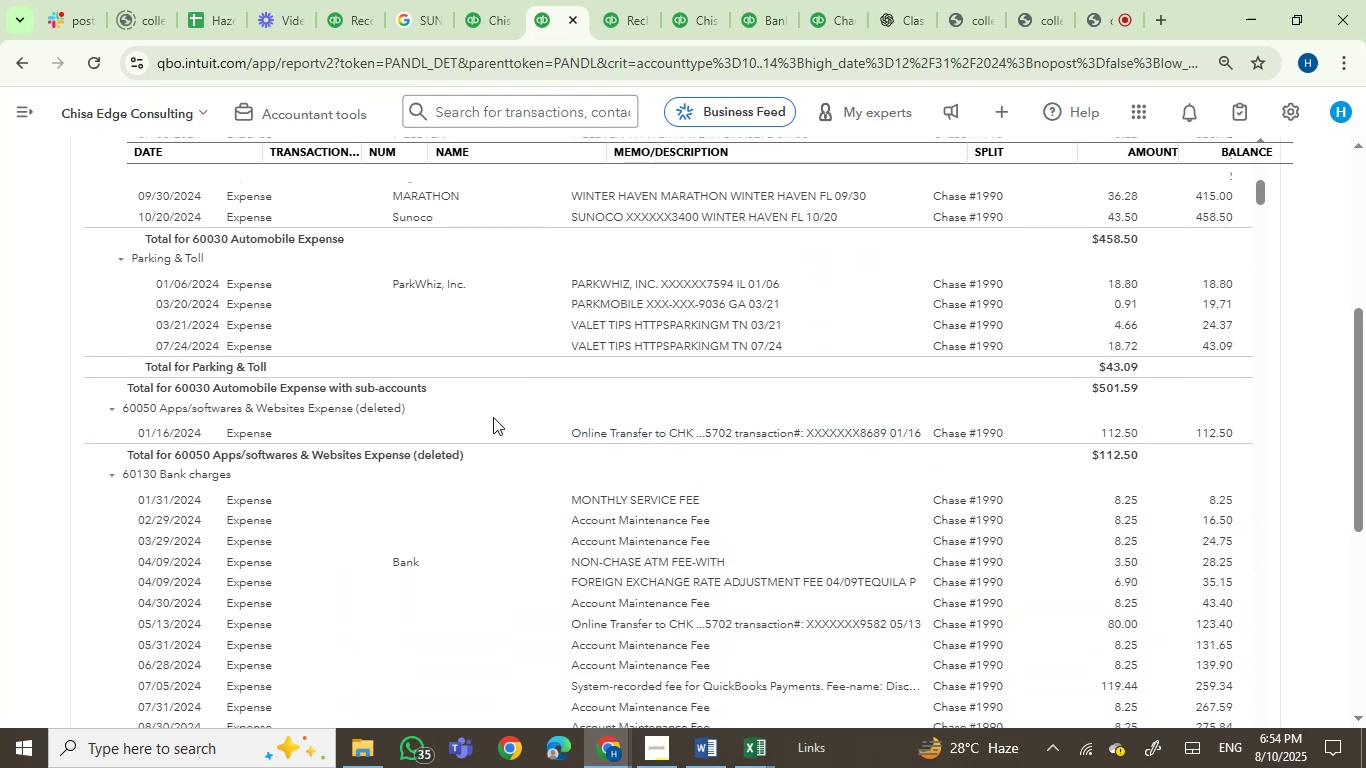 
left_click([616, 13])
 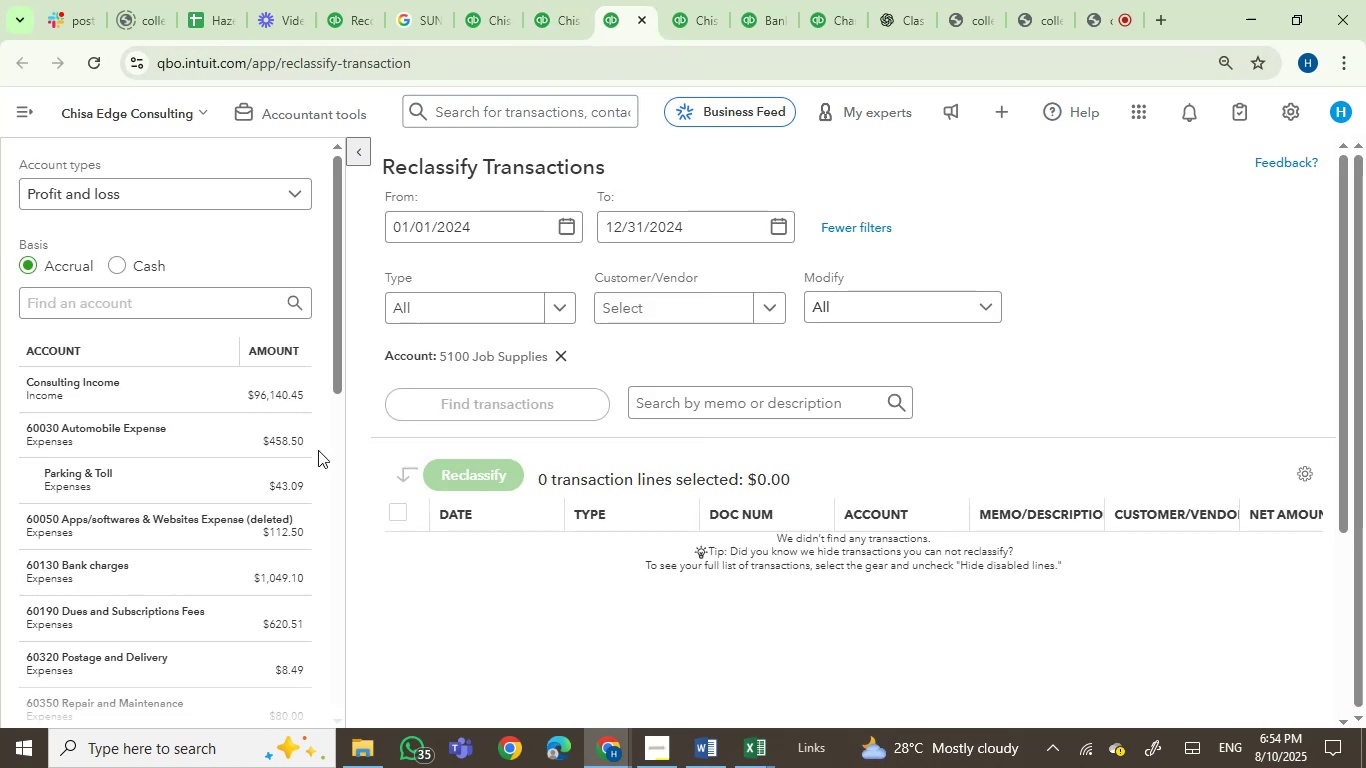 
left_click([282, 532])
 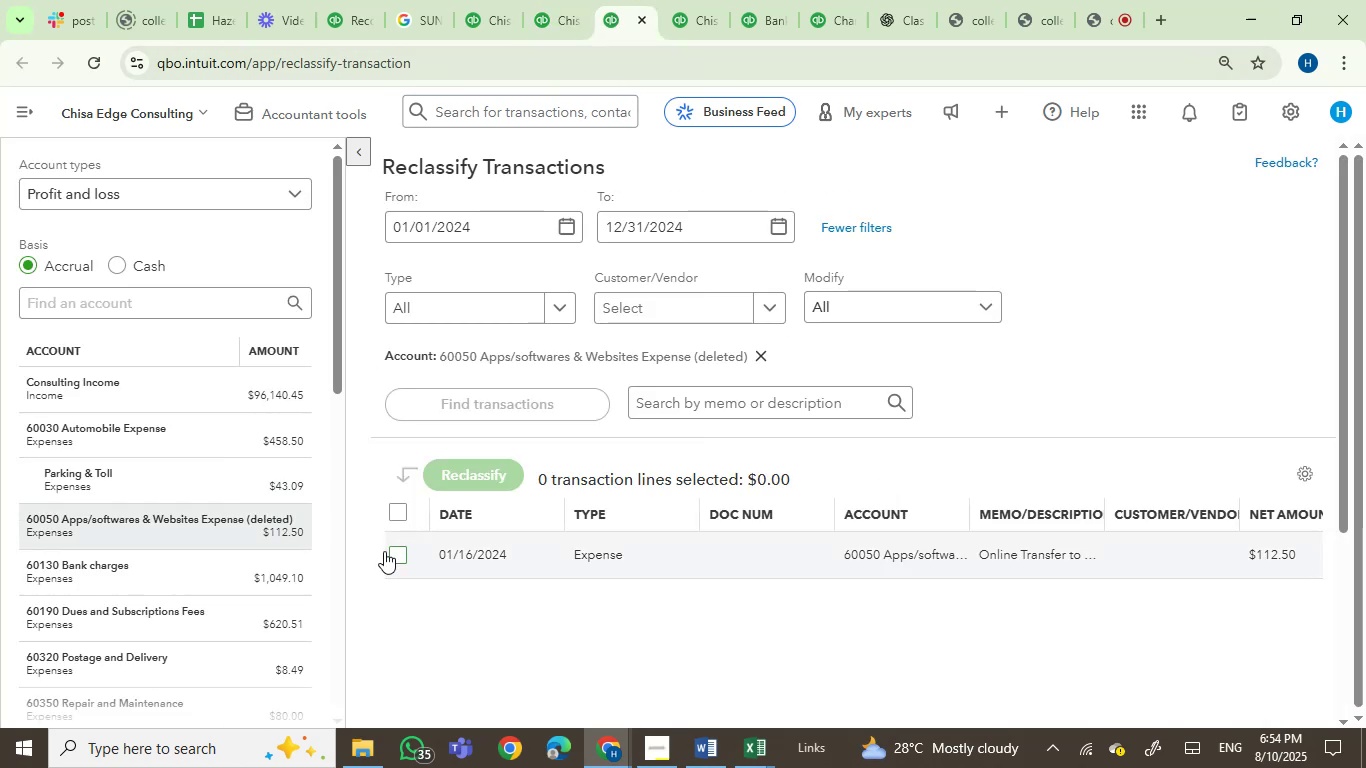 
left_click([390, 551])
 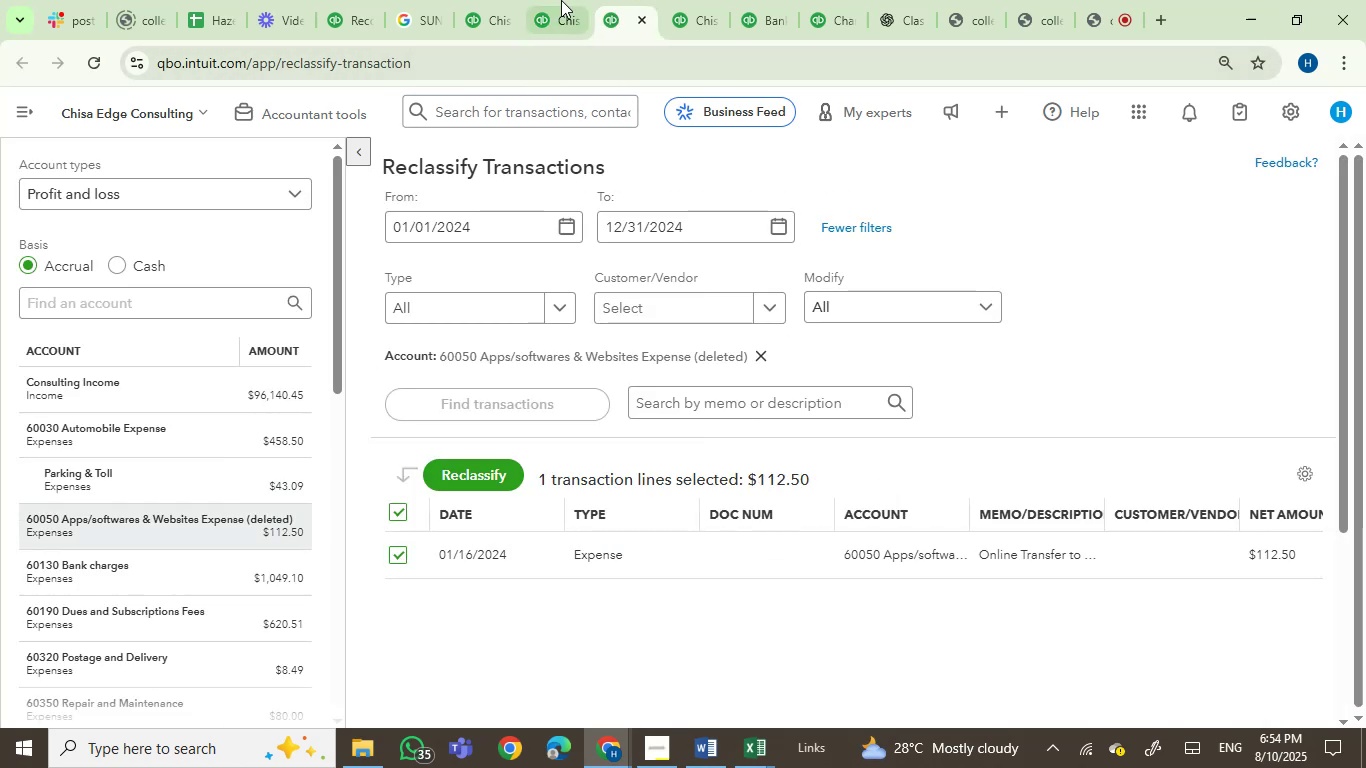 
left_click([562, 0])
 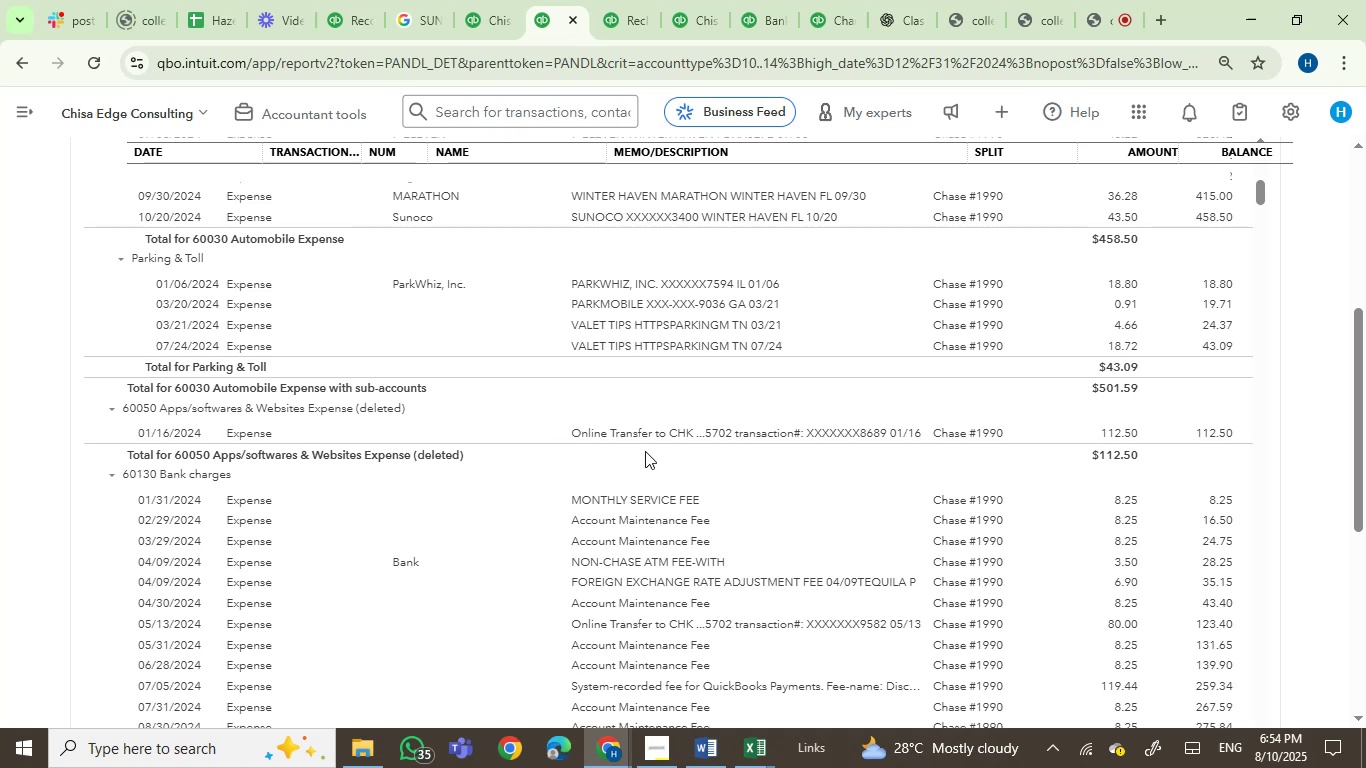 
left_click([602, 0])
 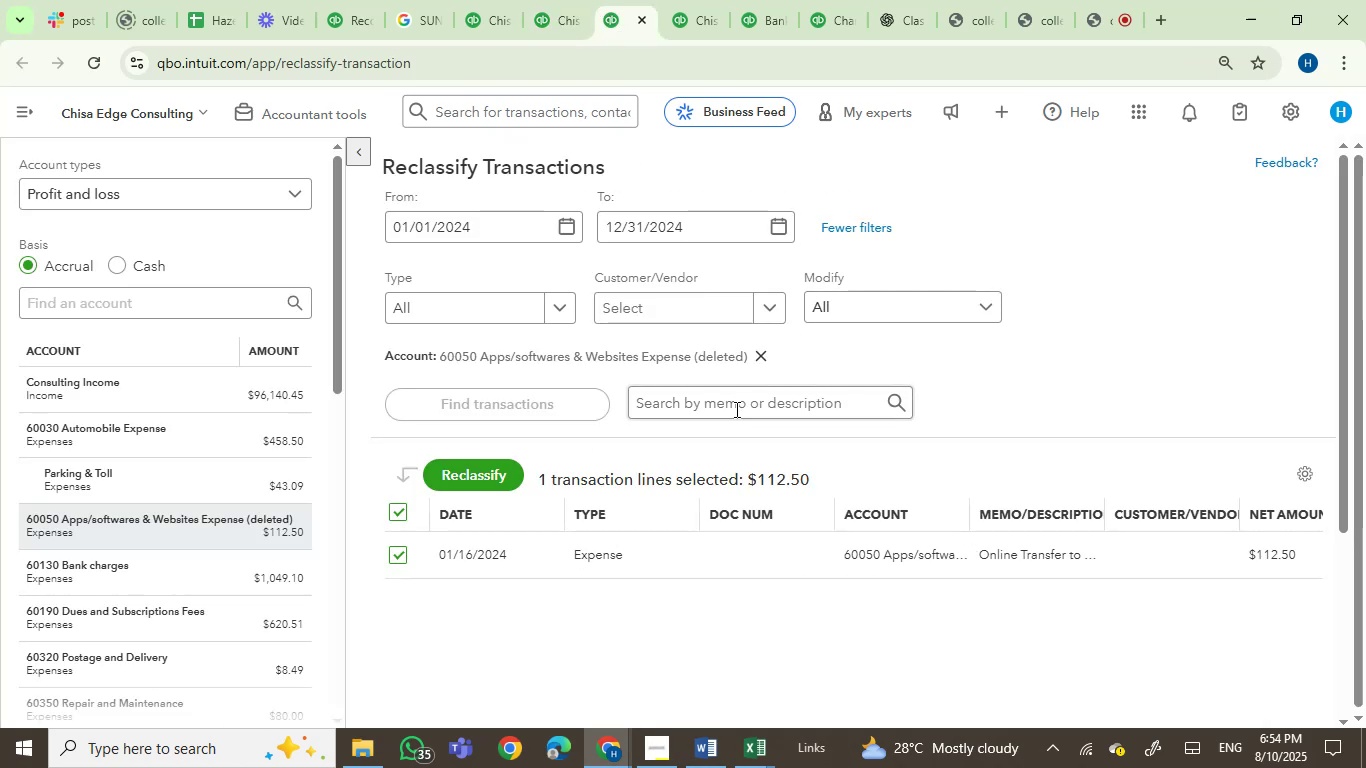 
left_click([735, 409])
 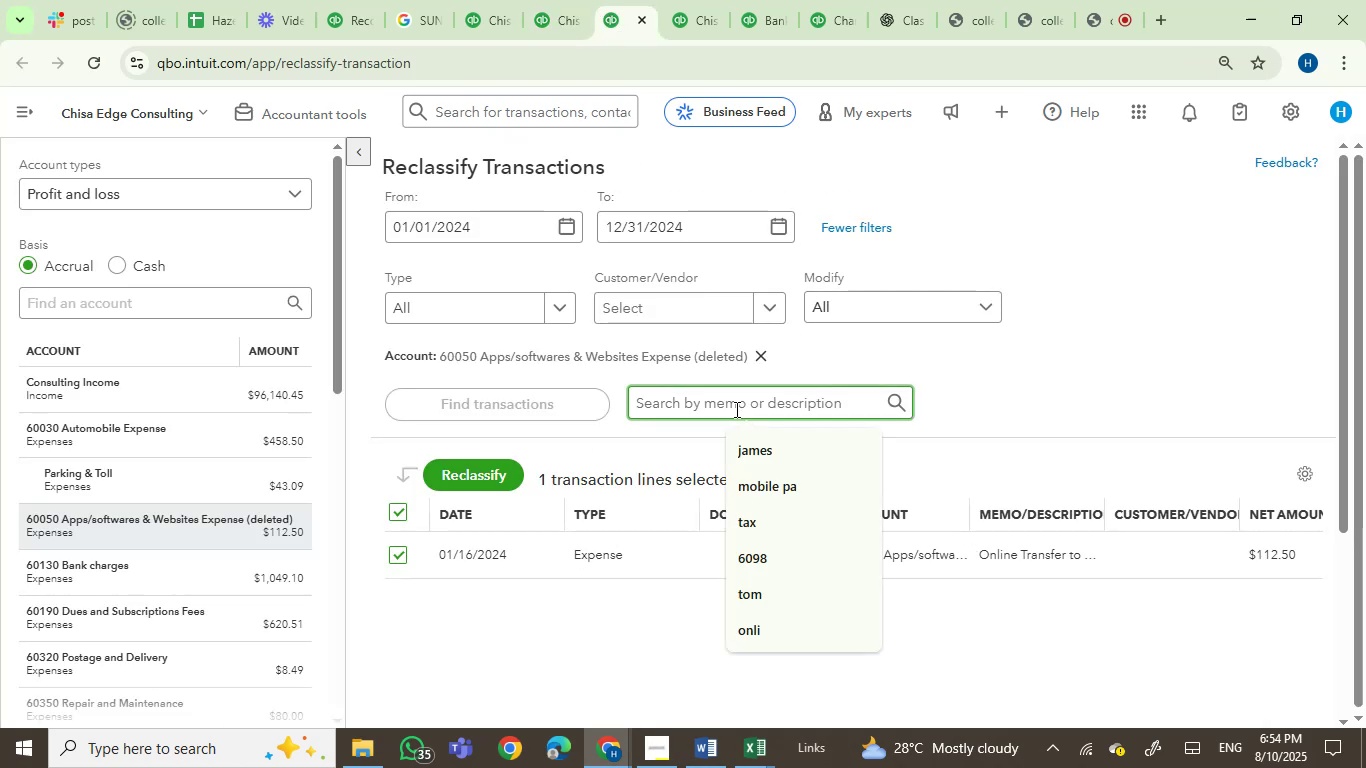 
type(owner)
key(Backspace)
key(Backspace)
key(Backspace)
key(Backspace)
key(Backspace)
 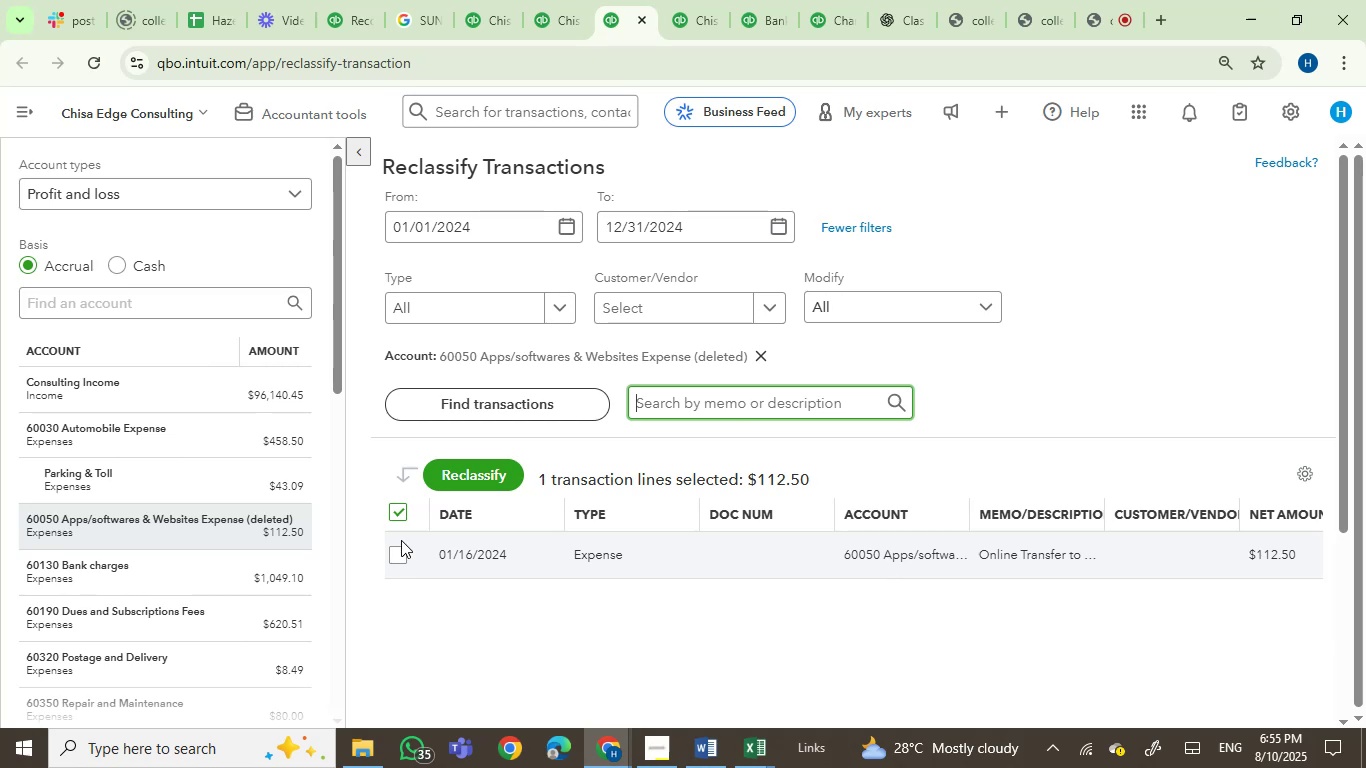 
double_click([400, 555])
 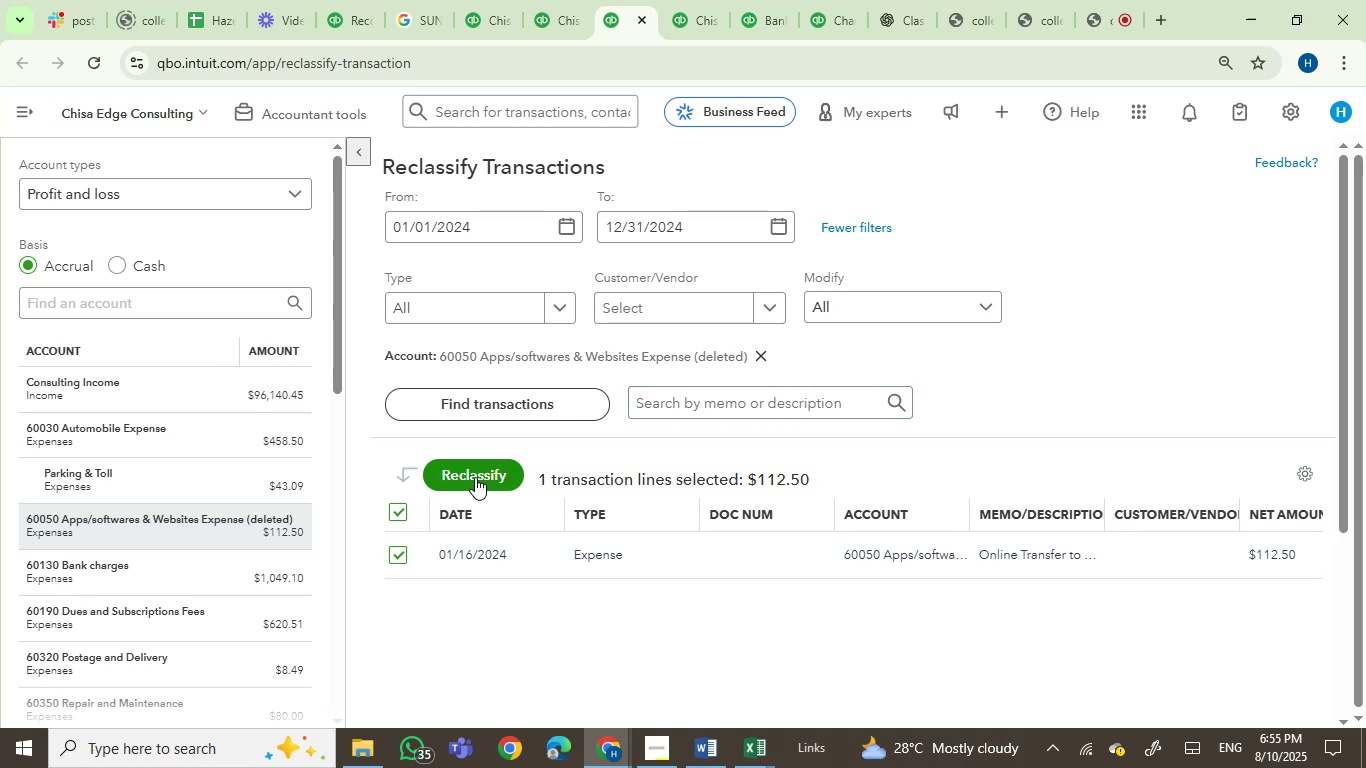 
left_click([477, 474])
 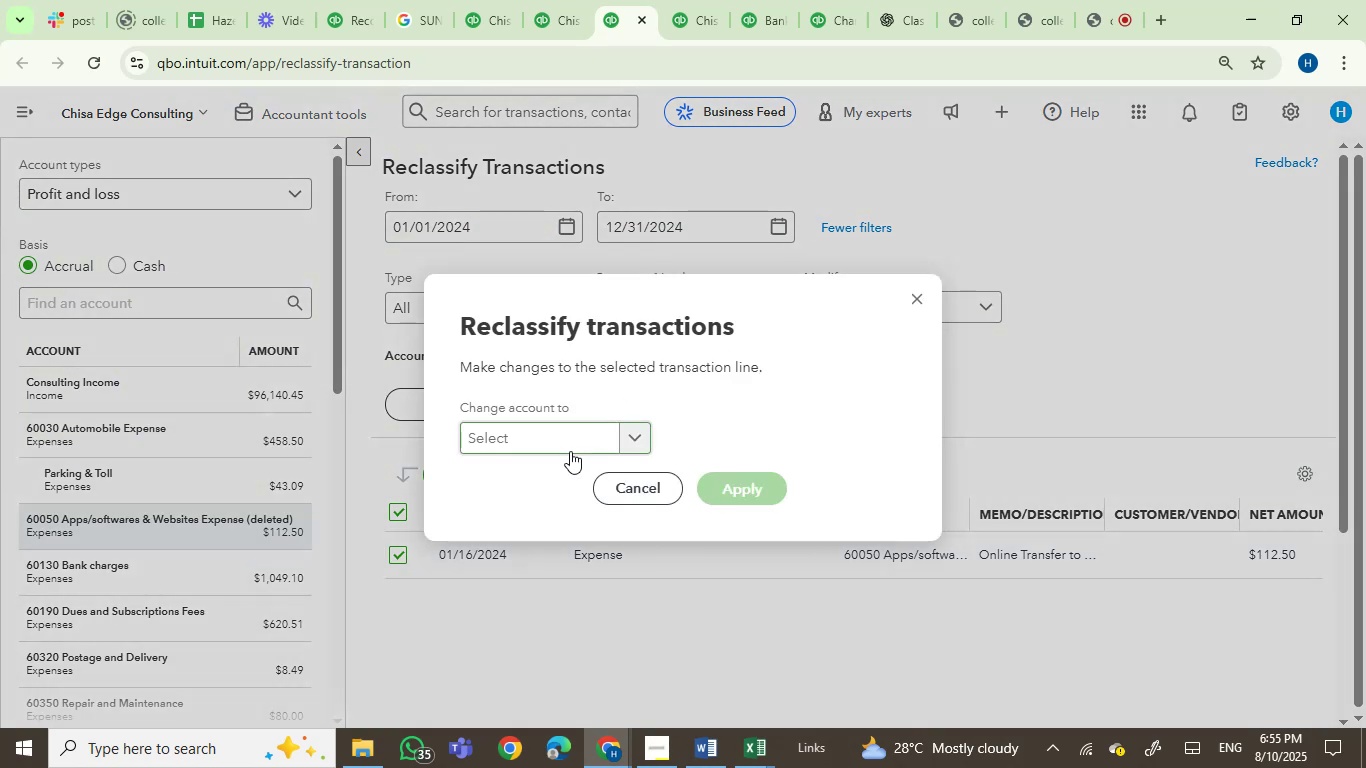 
left_click([568, 436])
 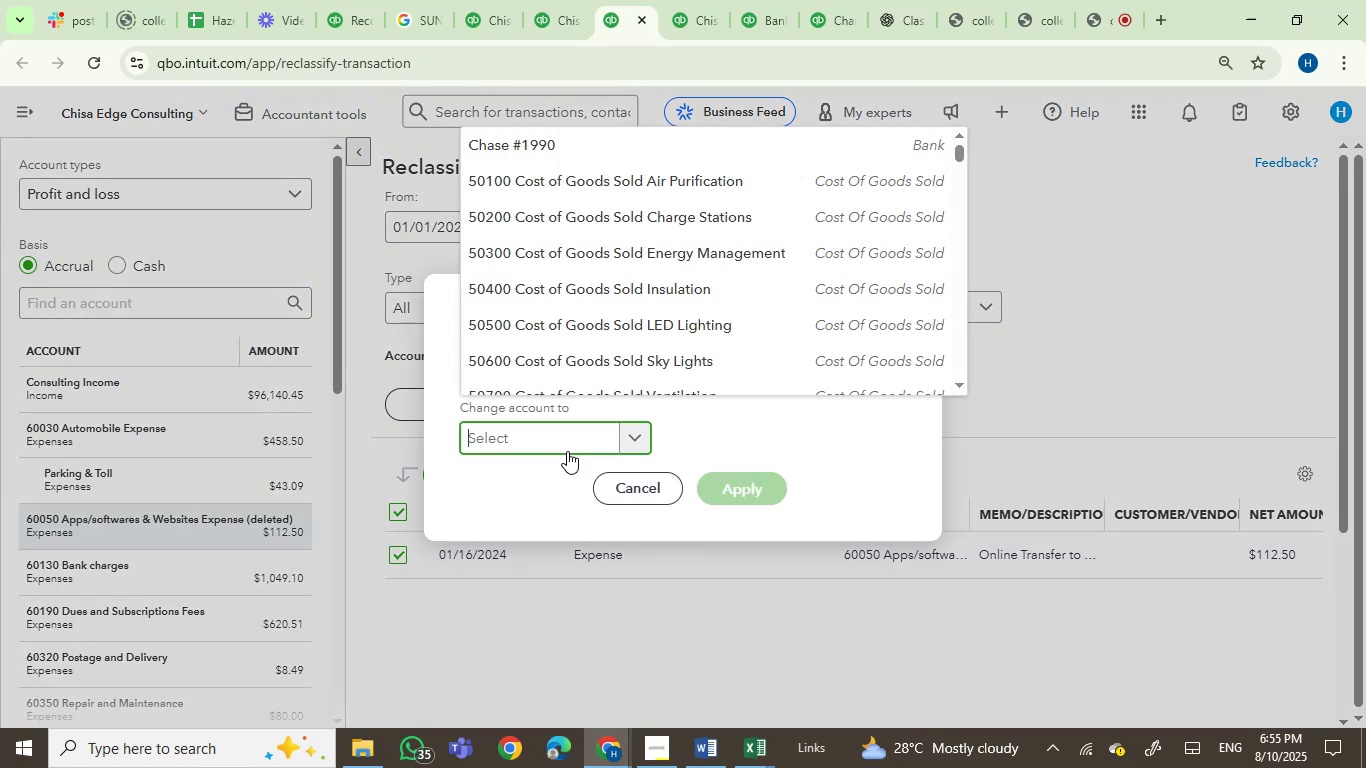 
type(owner)
 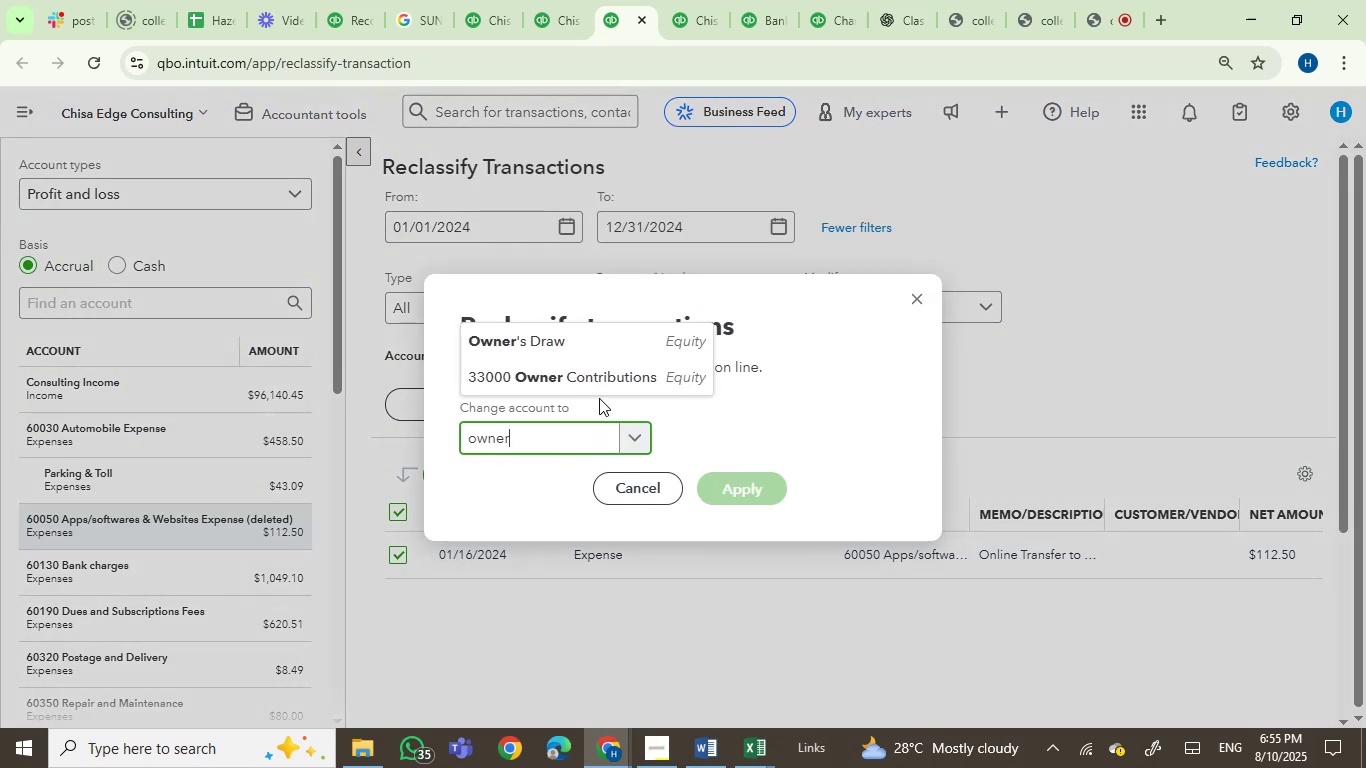 
left_click([571, 341])
 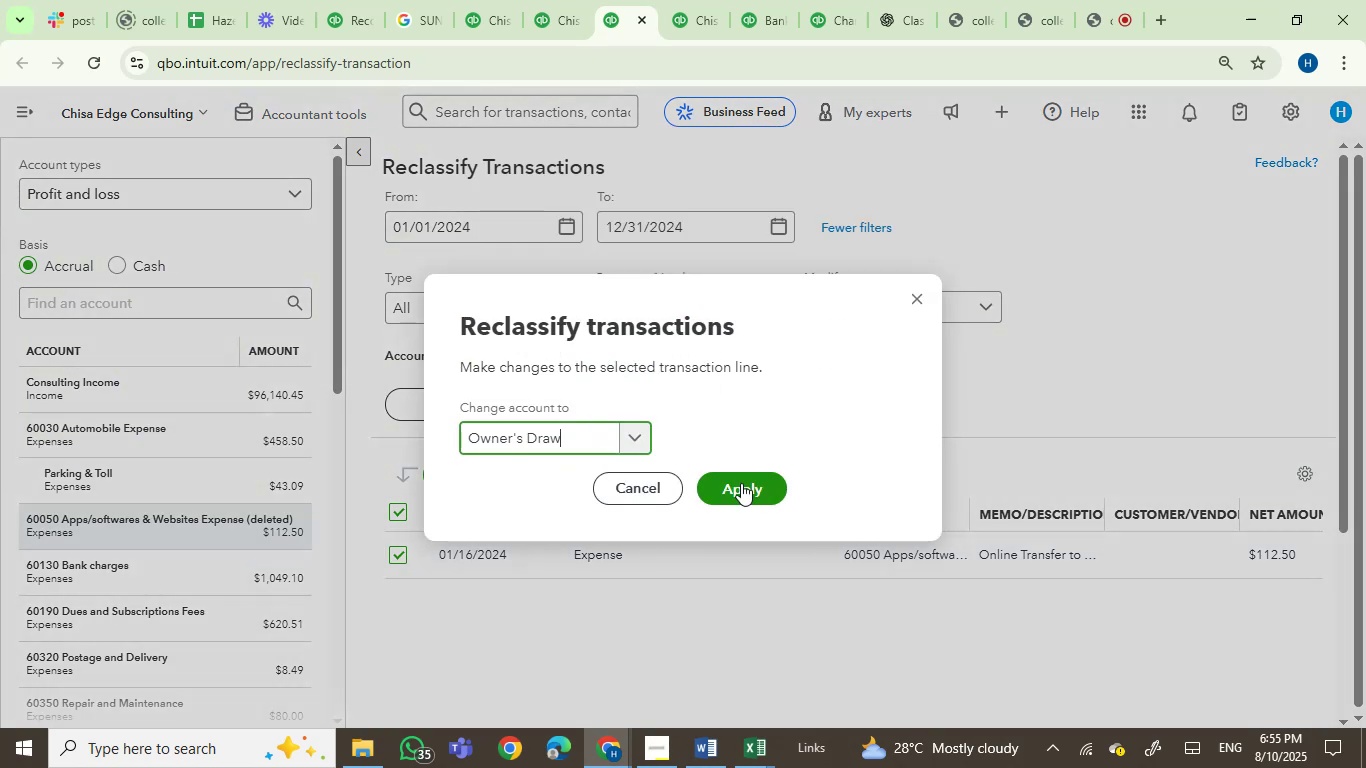 
left_click([741, 483])
 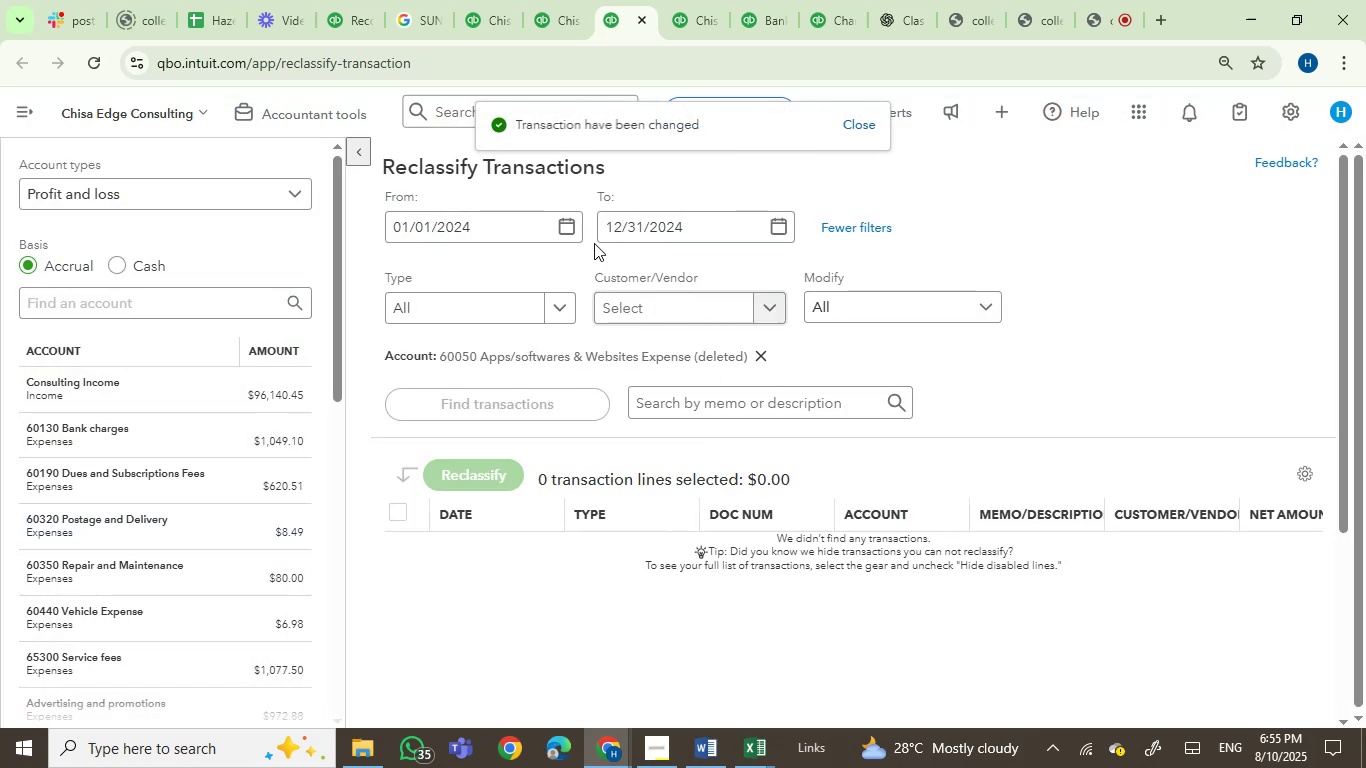 
left_click([557, 19])
 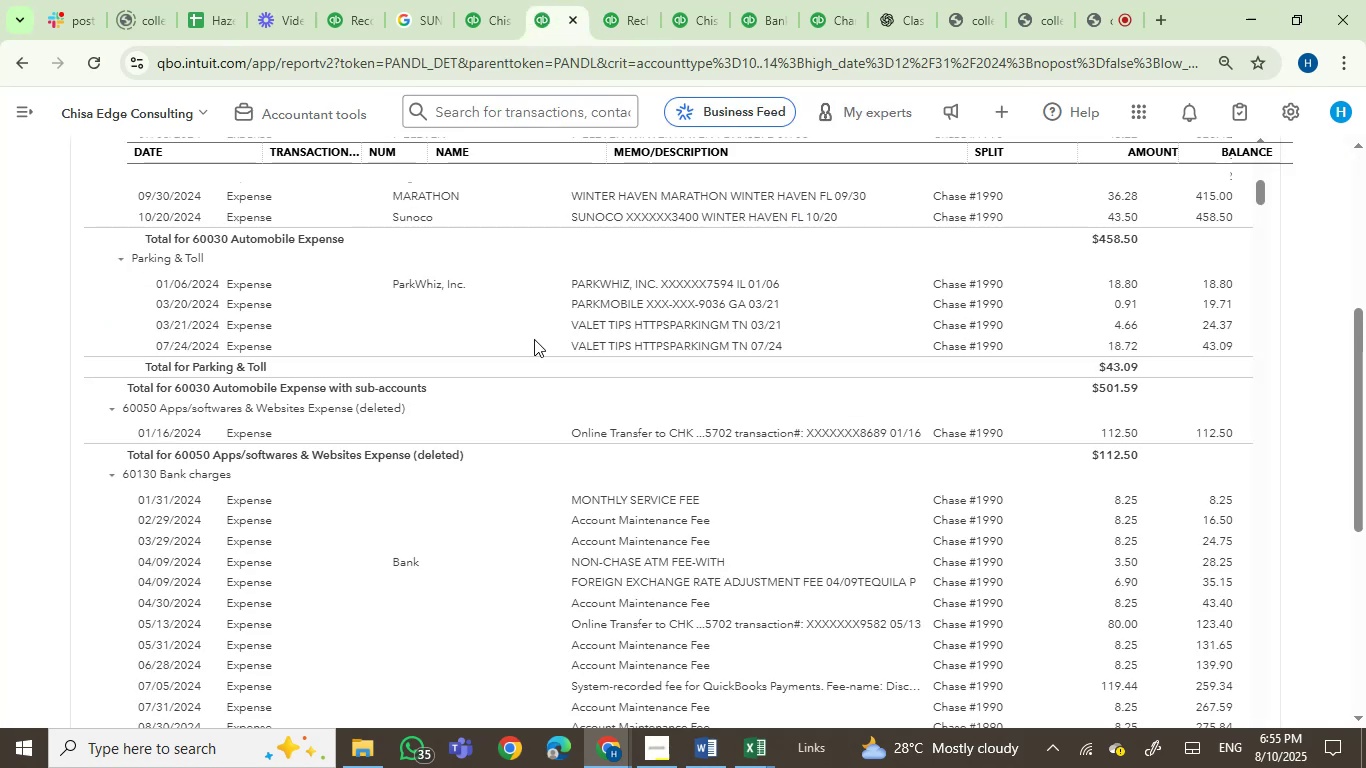 
scroll: coordinate [663, 449], scroll_direction: down, amount: 1.0
 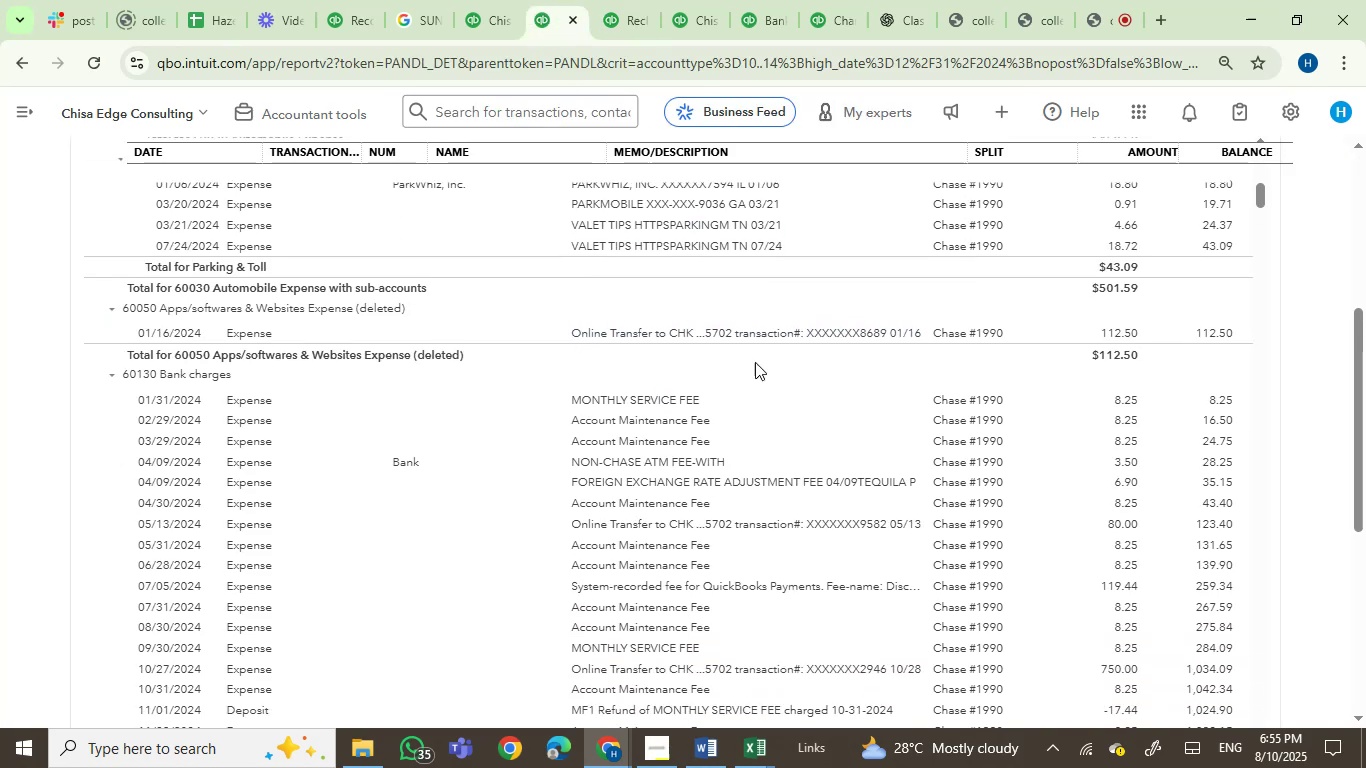 
left_click([619, 2])
 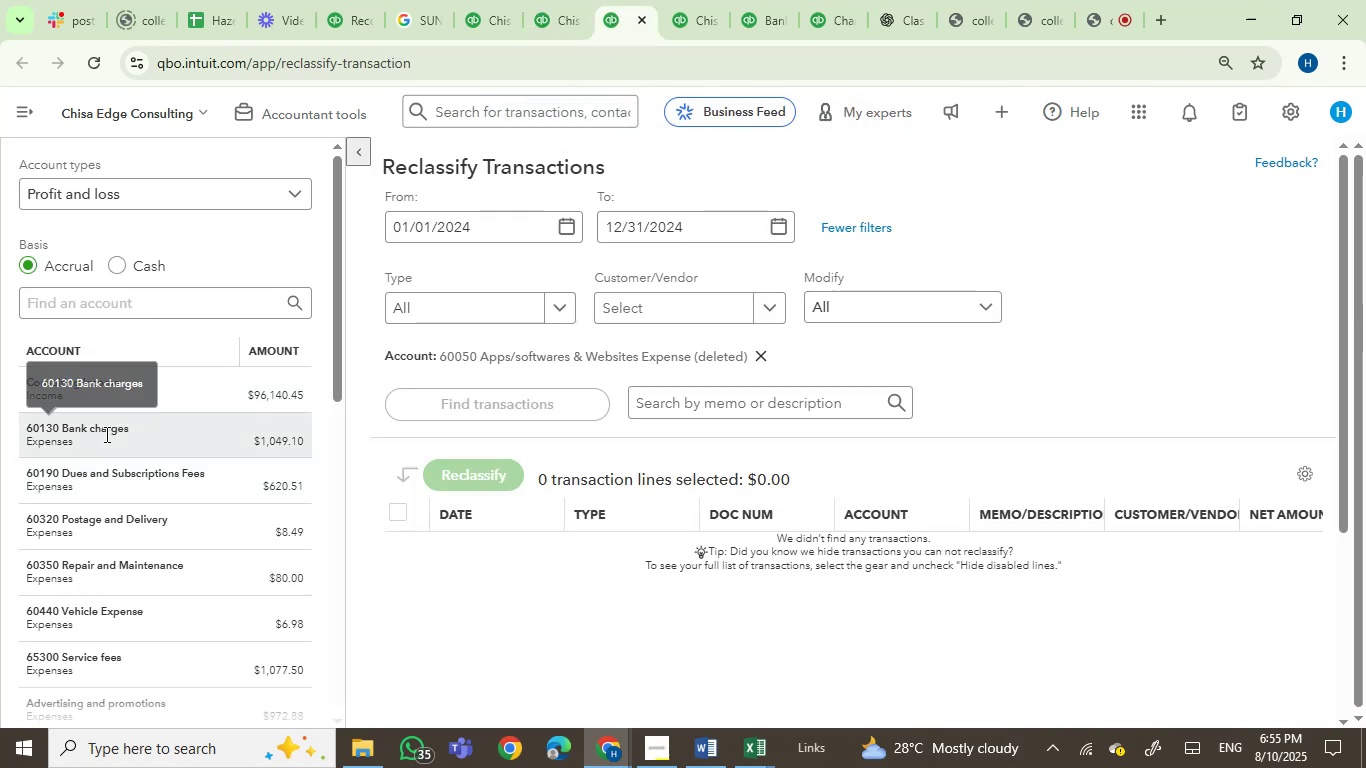 
left_click([127, 434])
 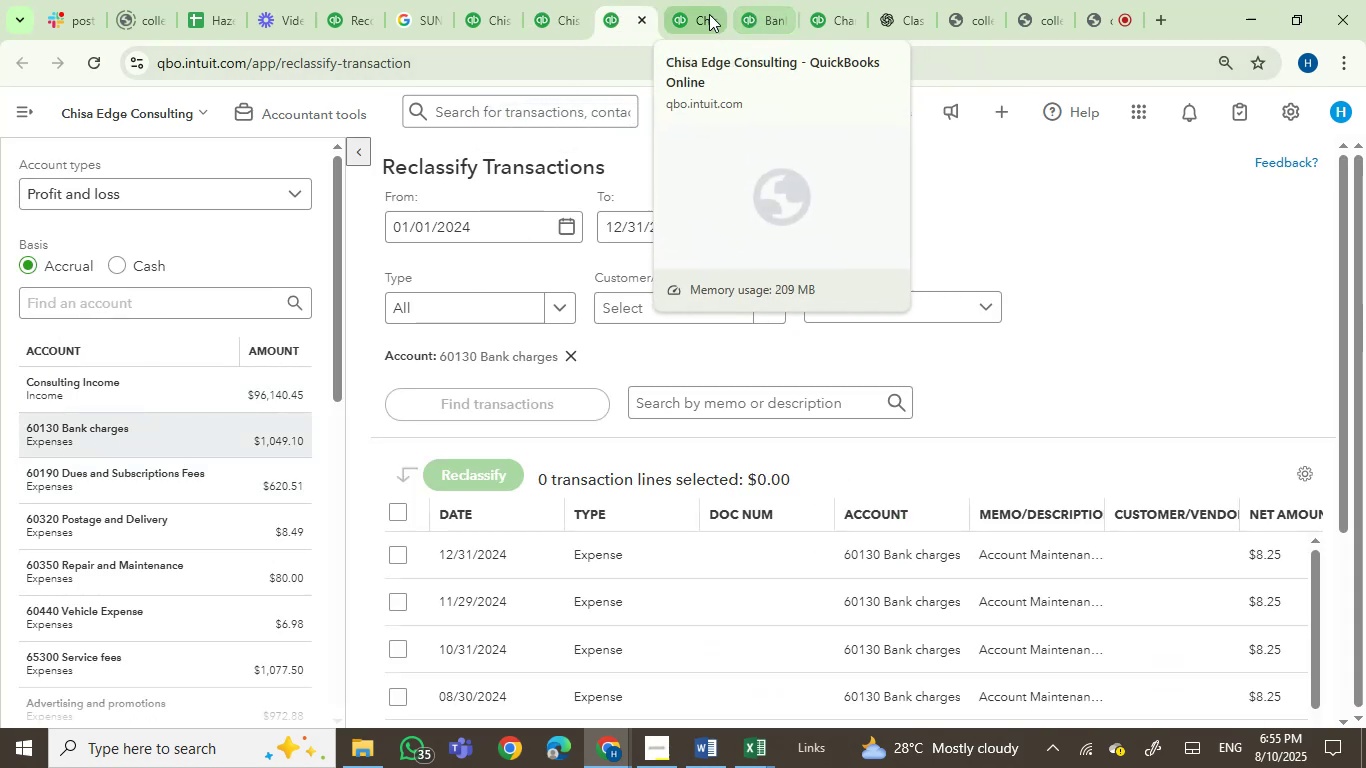 
left_click([842, 18])
 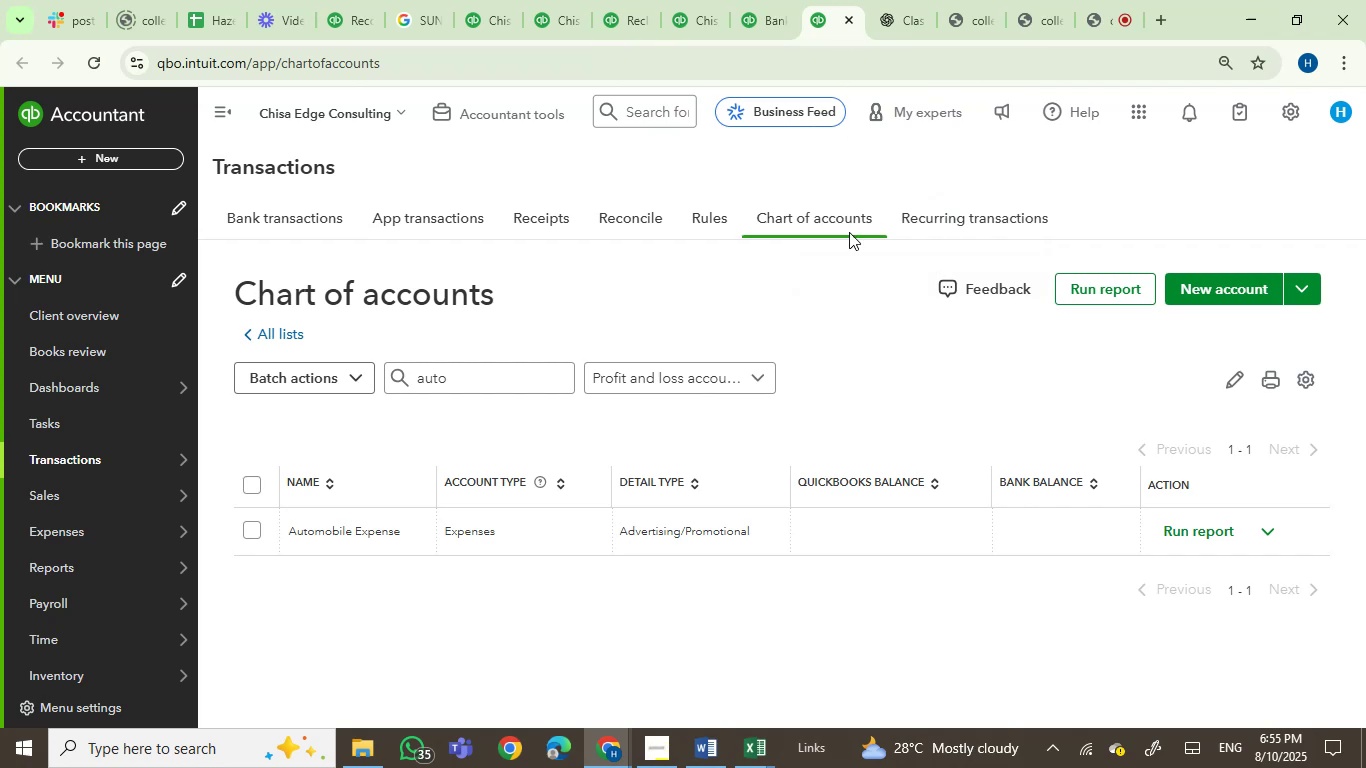 
left_click([769, 0])
 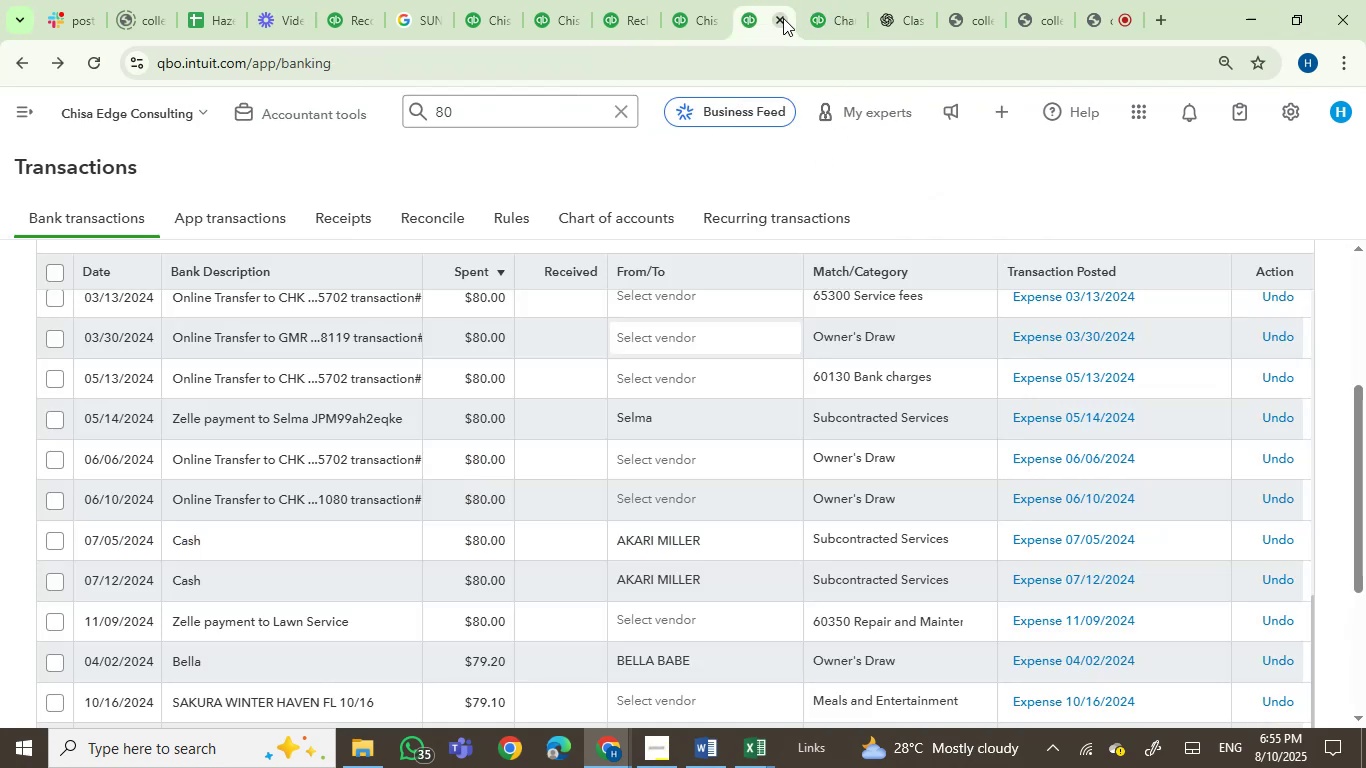 
left_click([783, 18])
 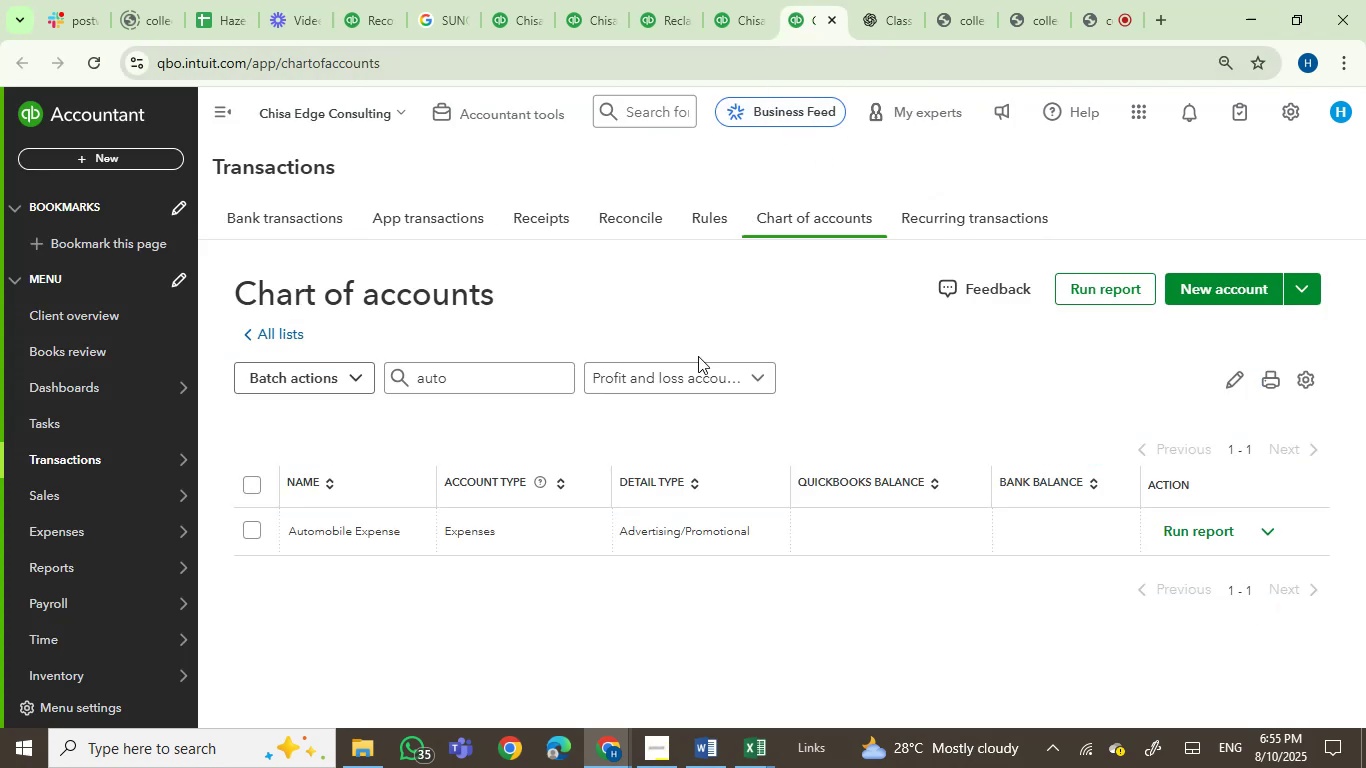 
left_click_drag(start_coordinate=[467, 381], to_coordinate=[304, 388])
 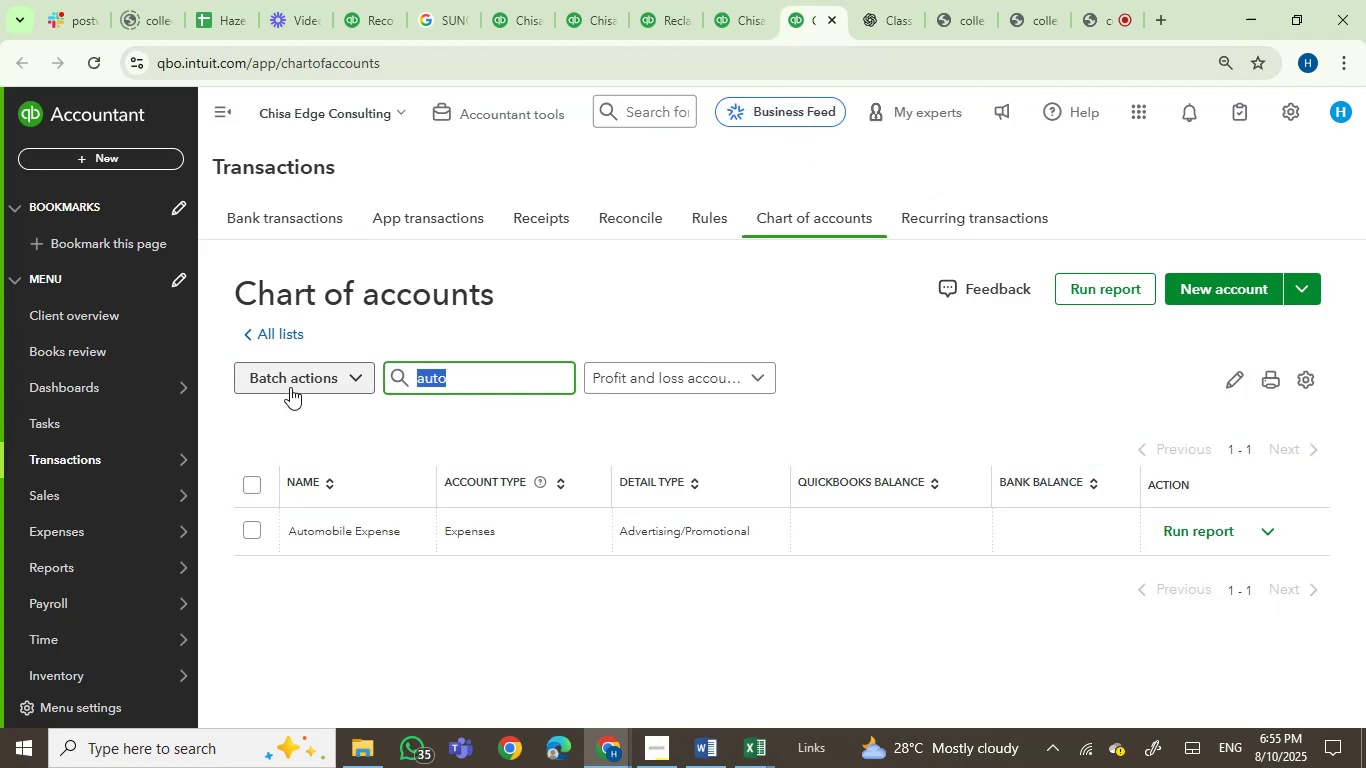 
type(bank)
 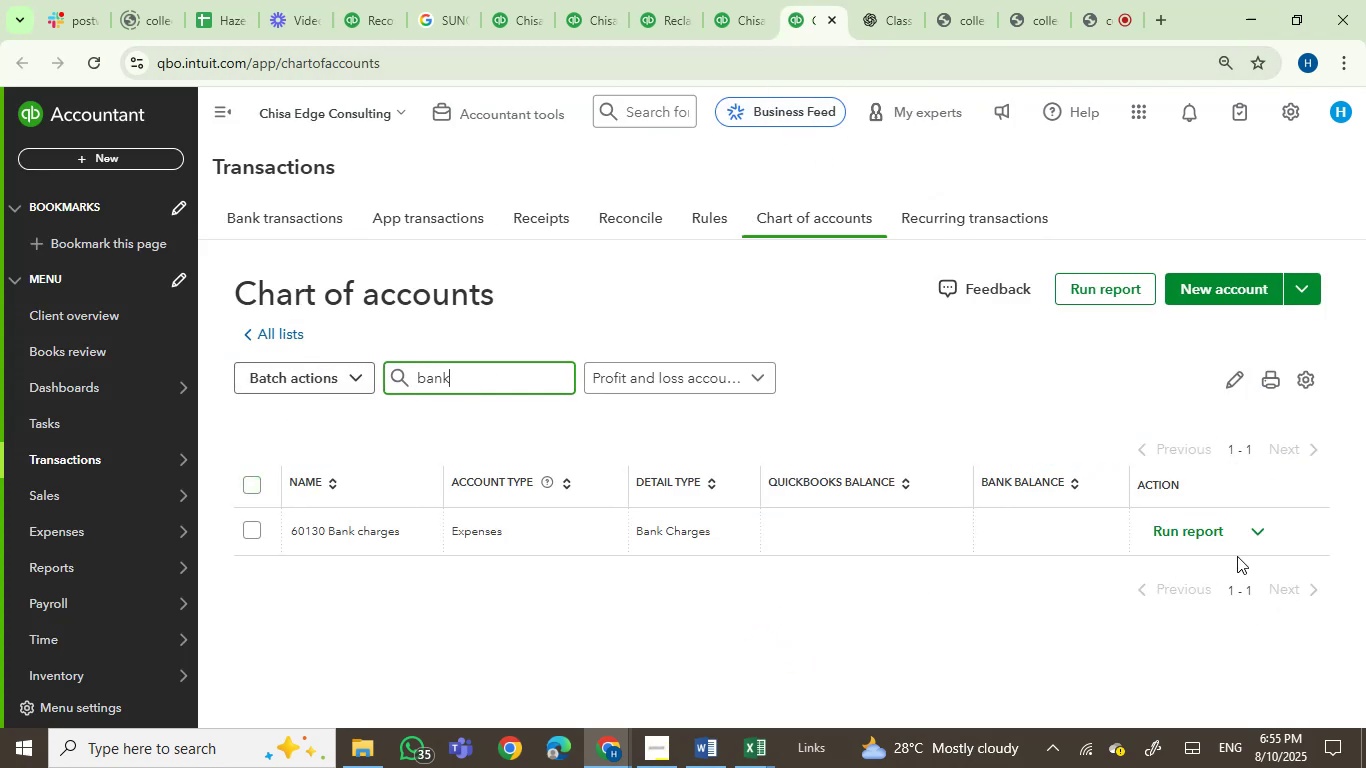 
left_click([1264, 536])
 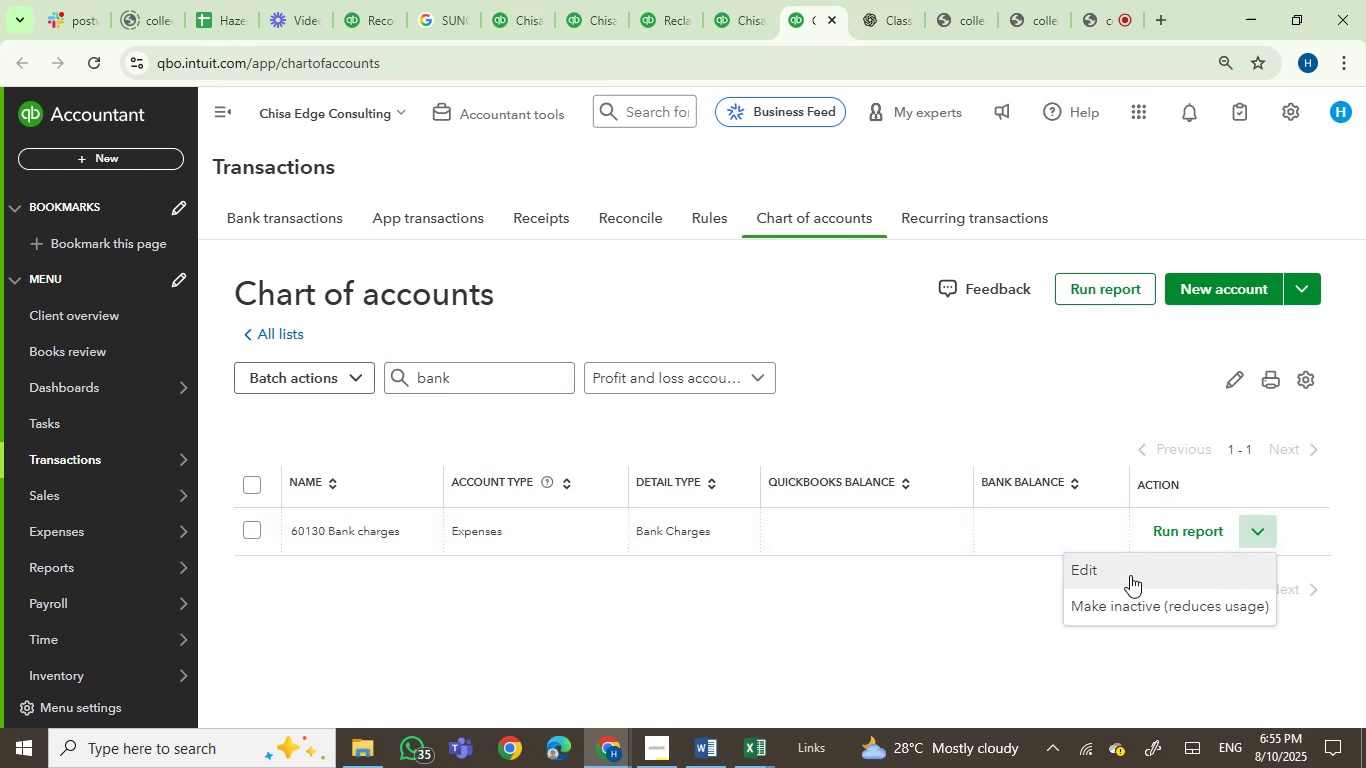 
left_click([1130, 574])
 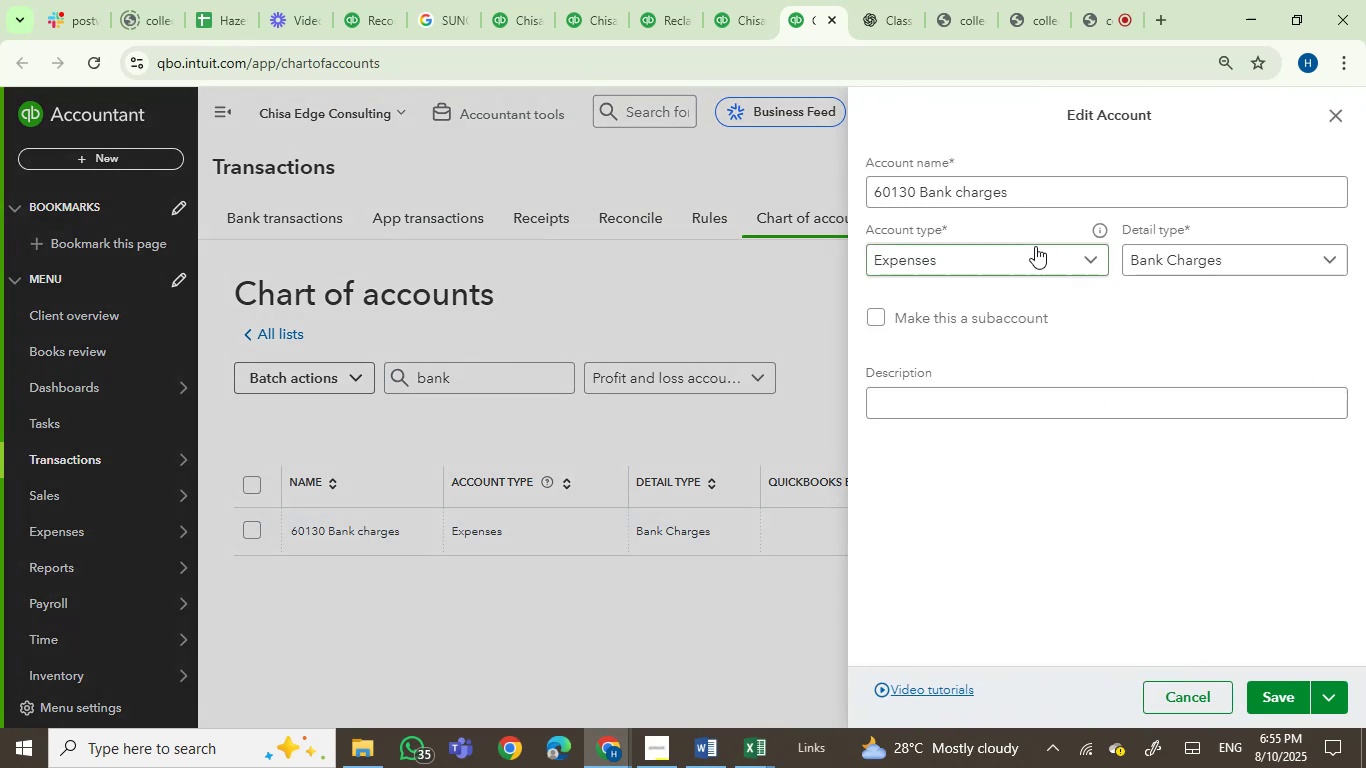 
double_click([907, 194])
 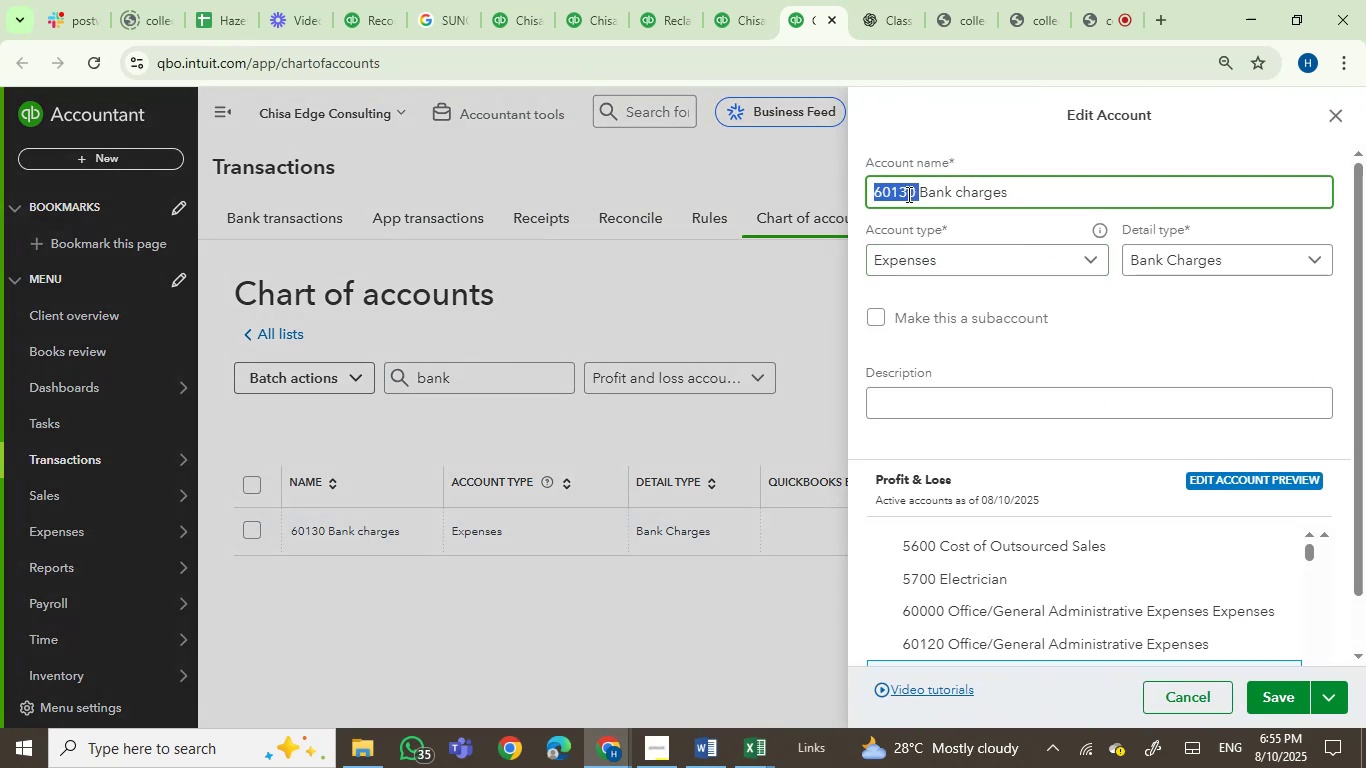 
key(Backspace)
 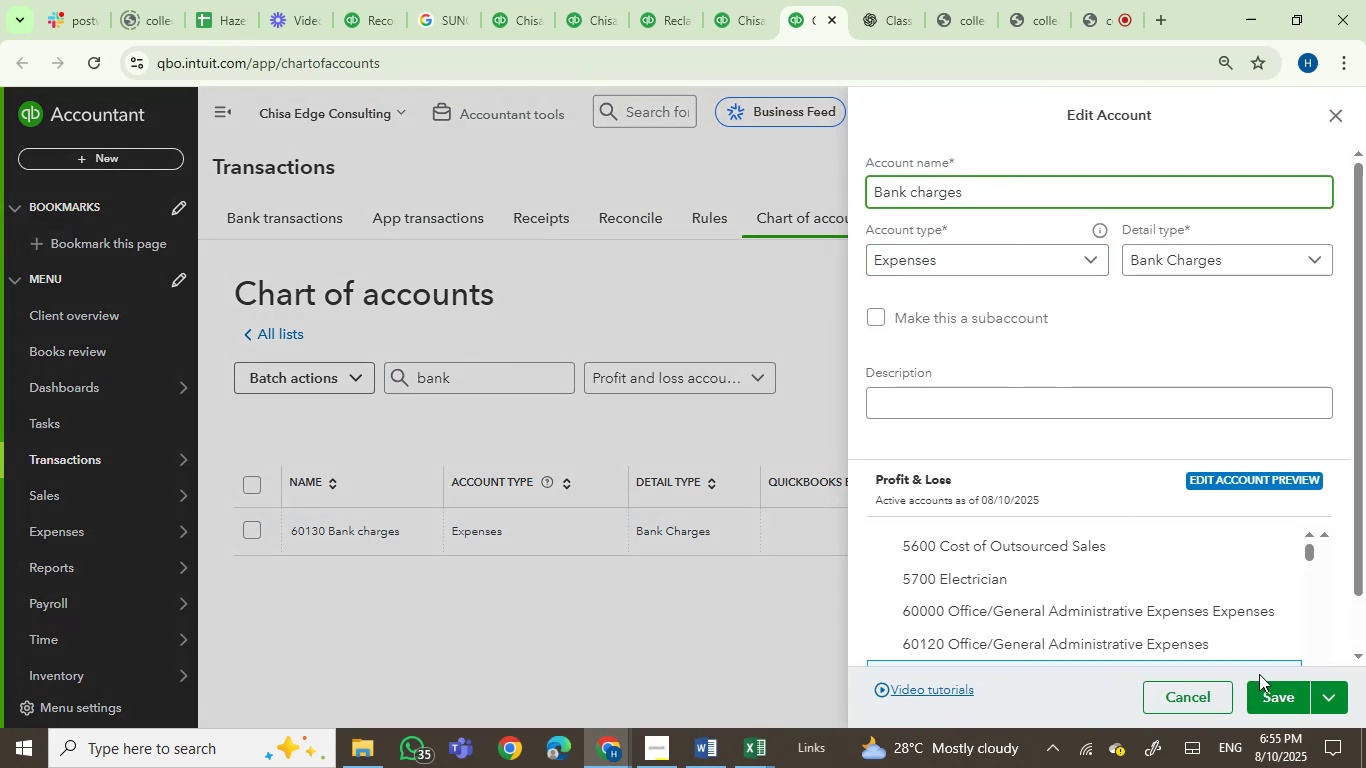 
left_click([1265, 694])
 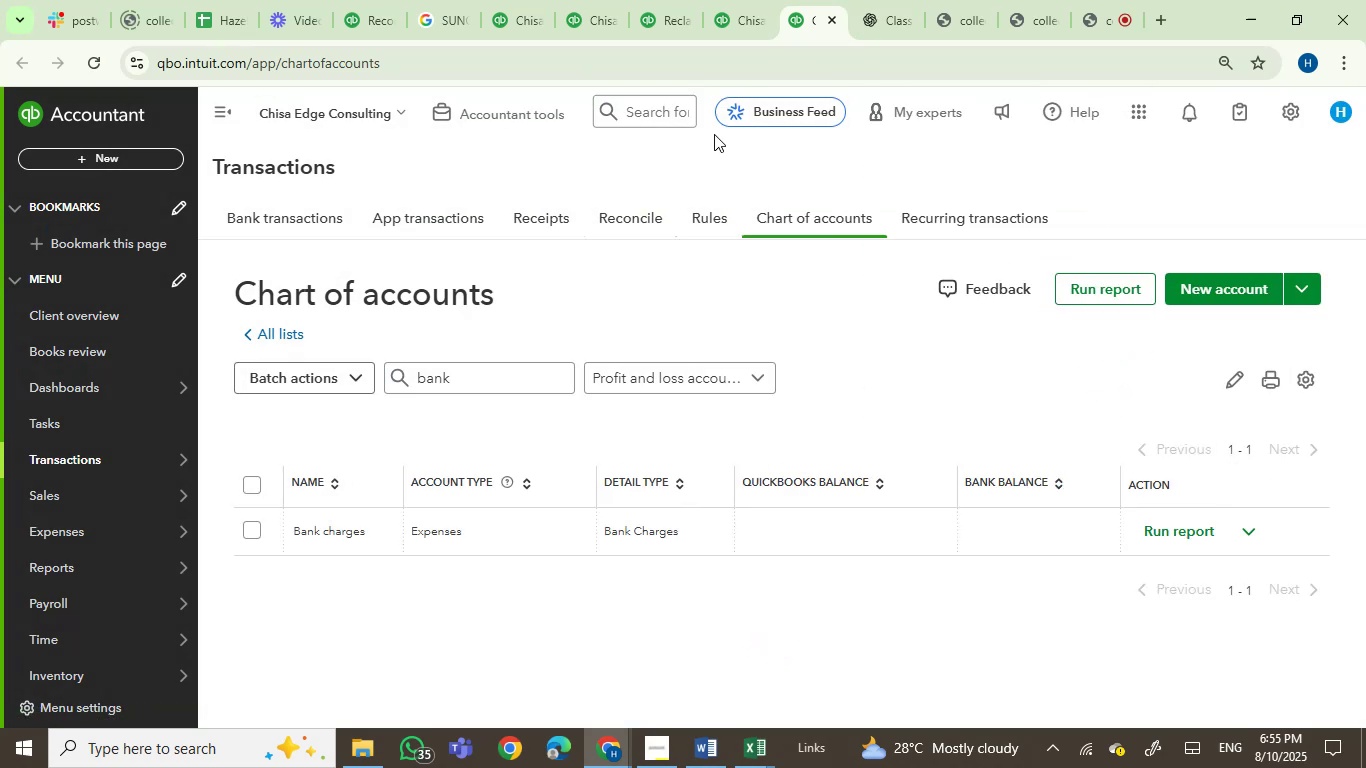 
left_click([709, 14])
 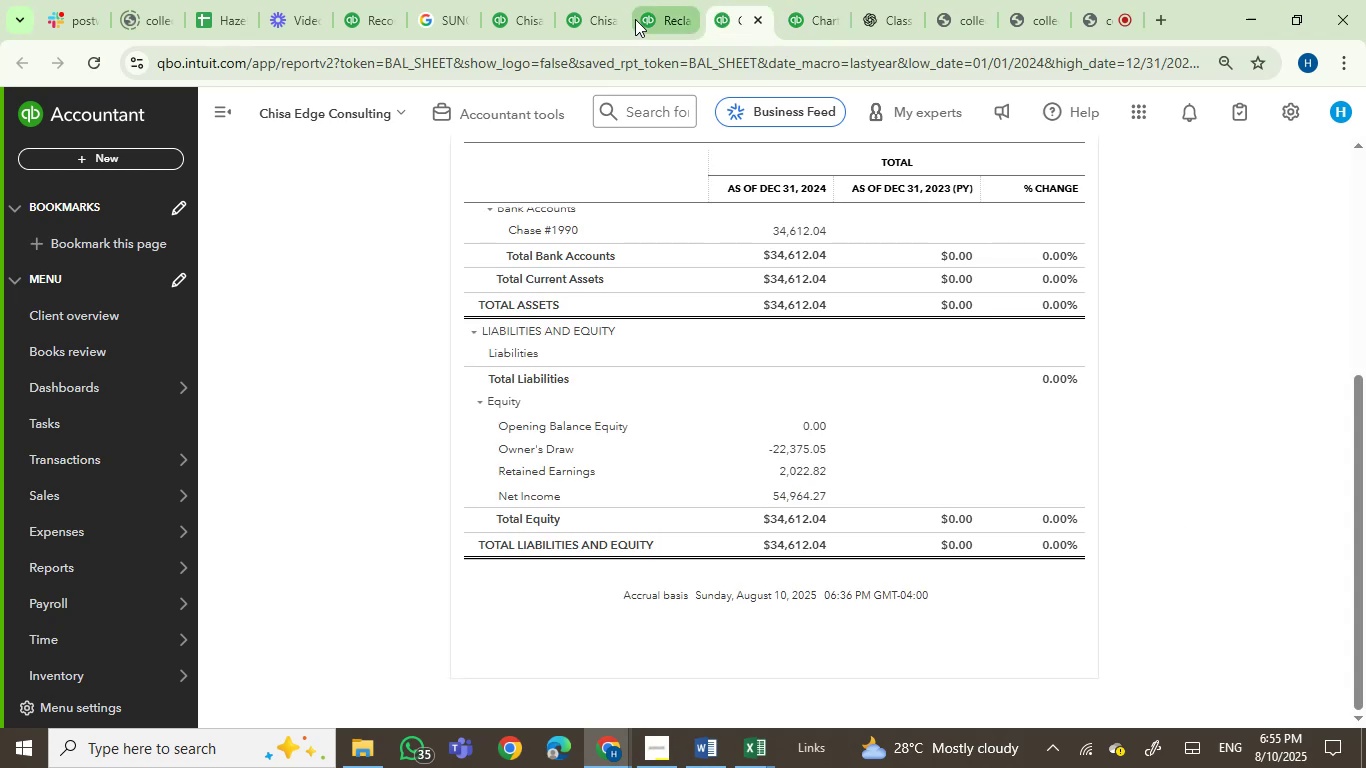 
left_click([635, 19])
 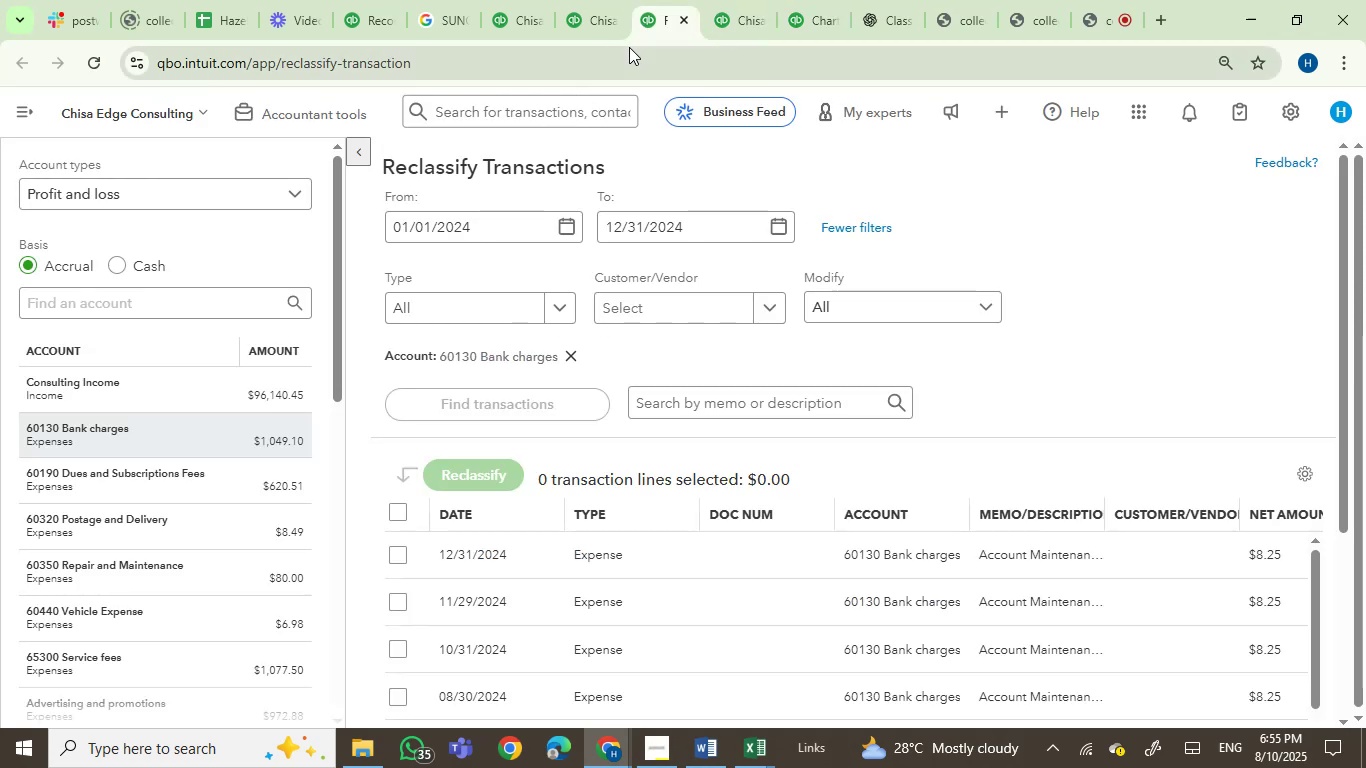 
left_click([604, 2])
 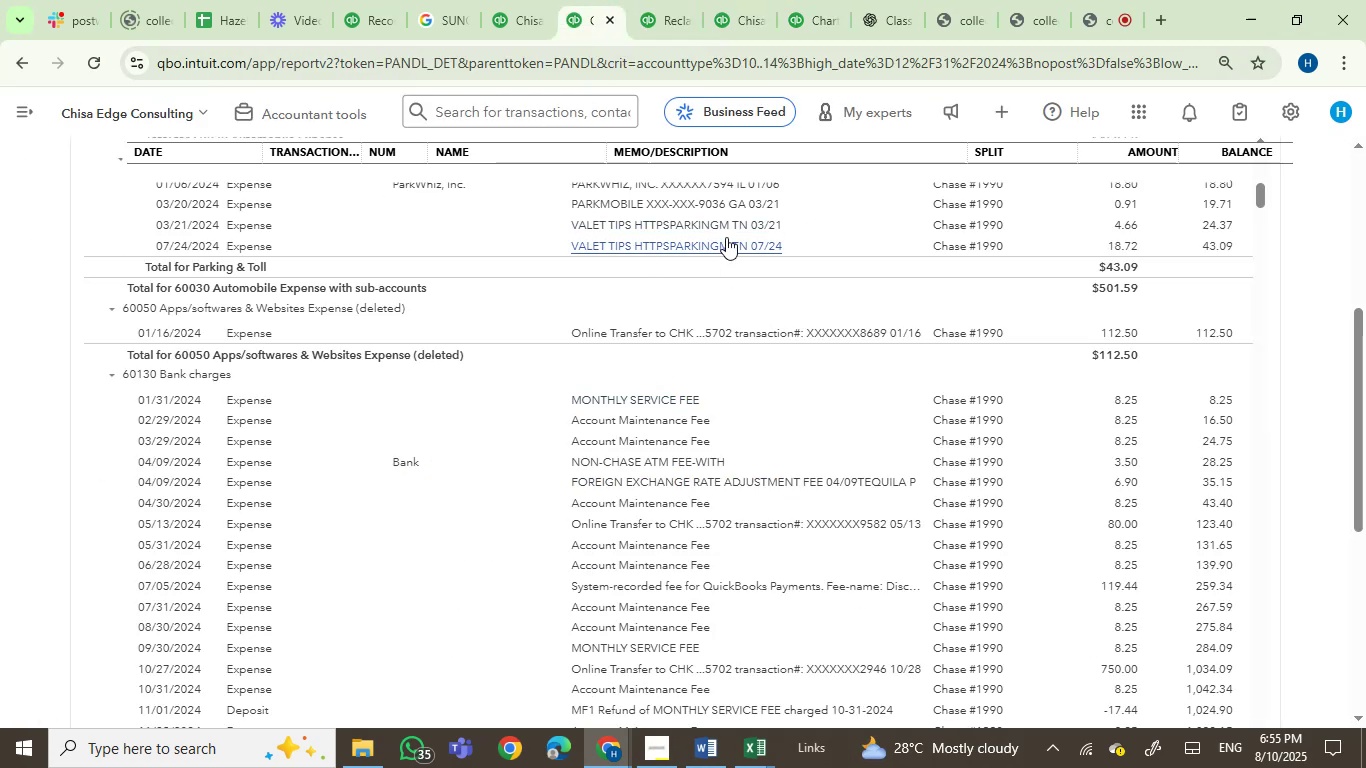 
left_click([653, 9])
 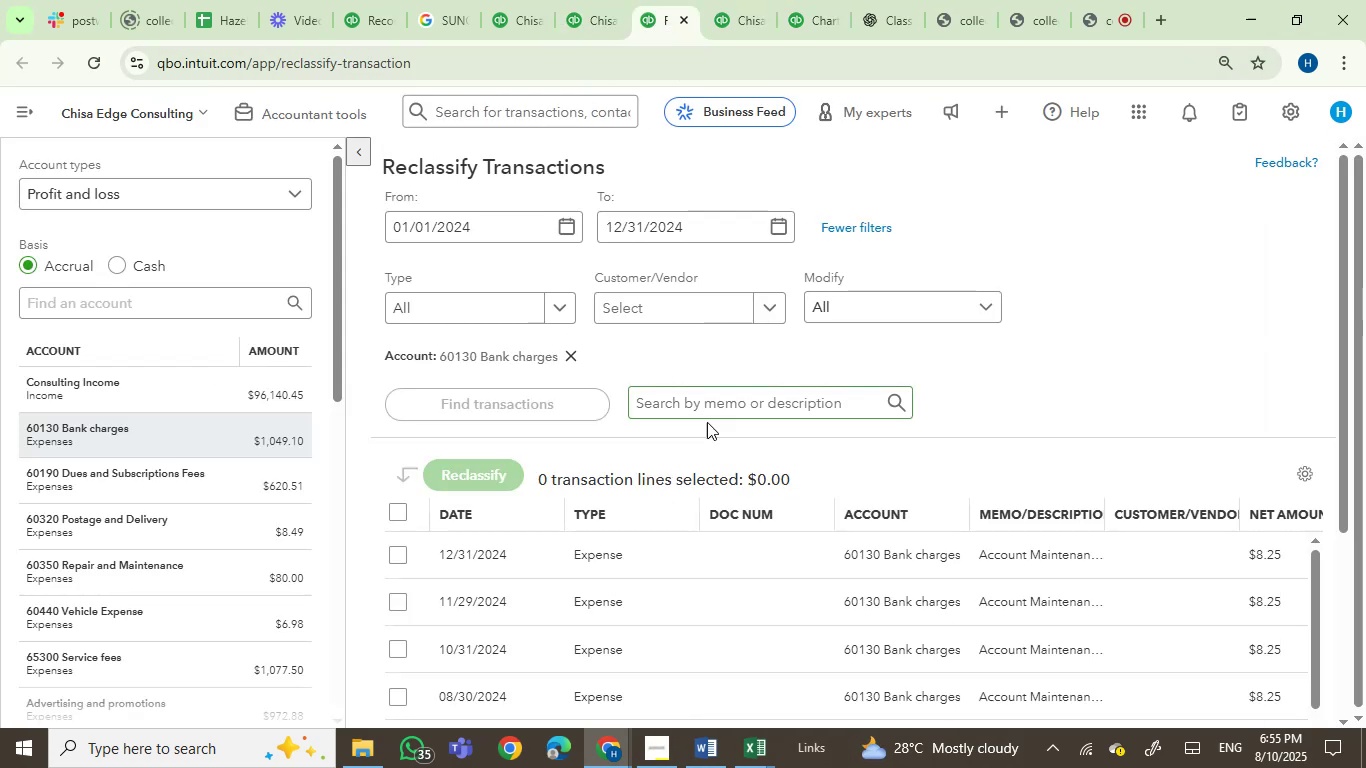 
scroll: coordinate [730, 452], scroll_direction: down, amount: 1.0
 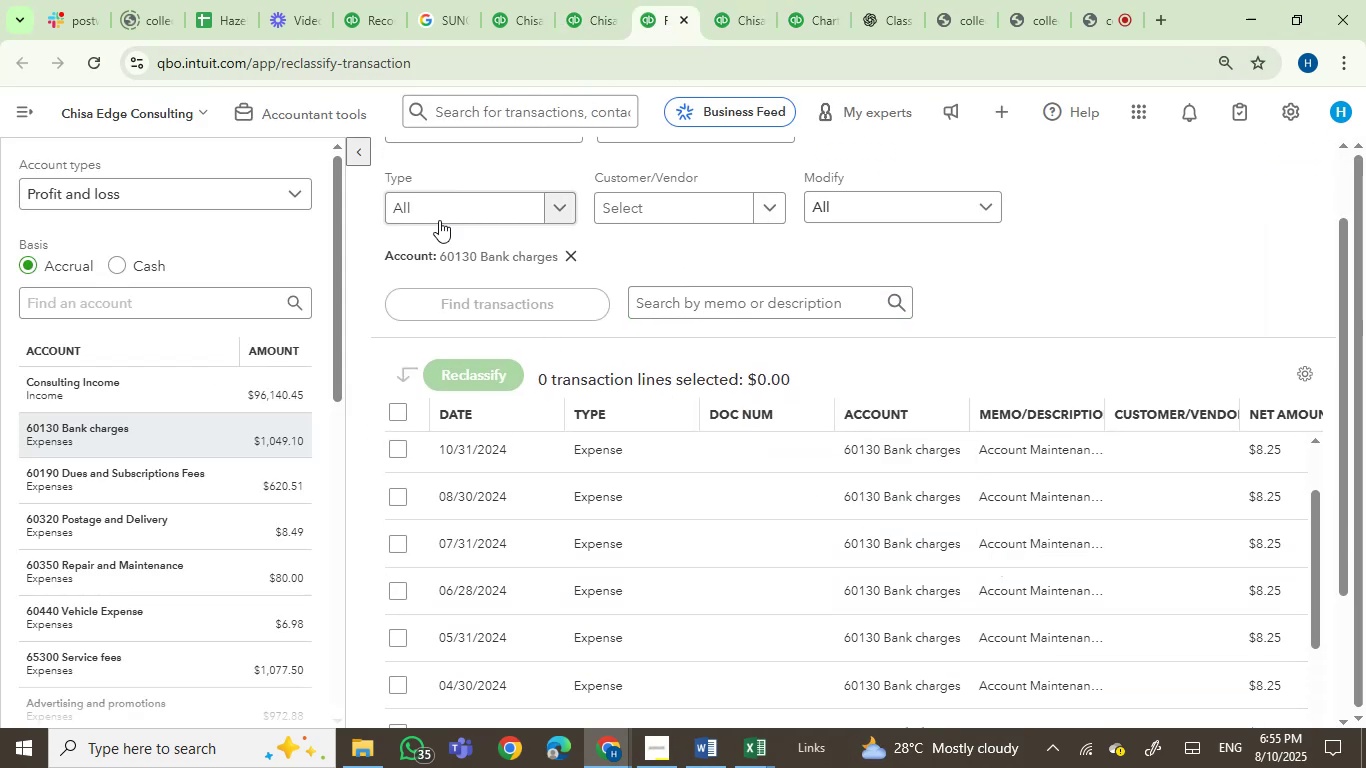 
left_click([359, 148])
 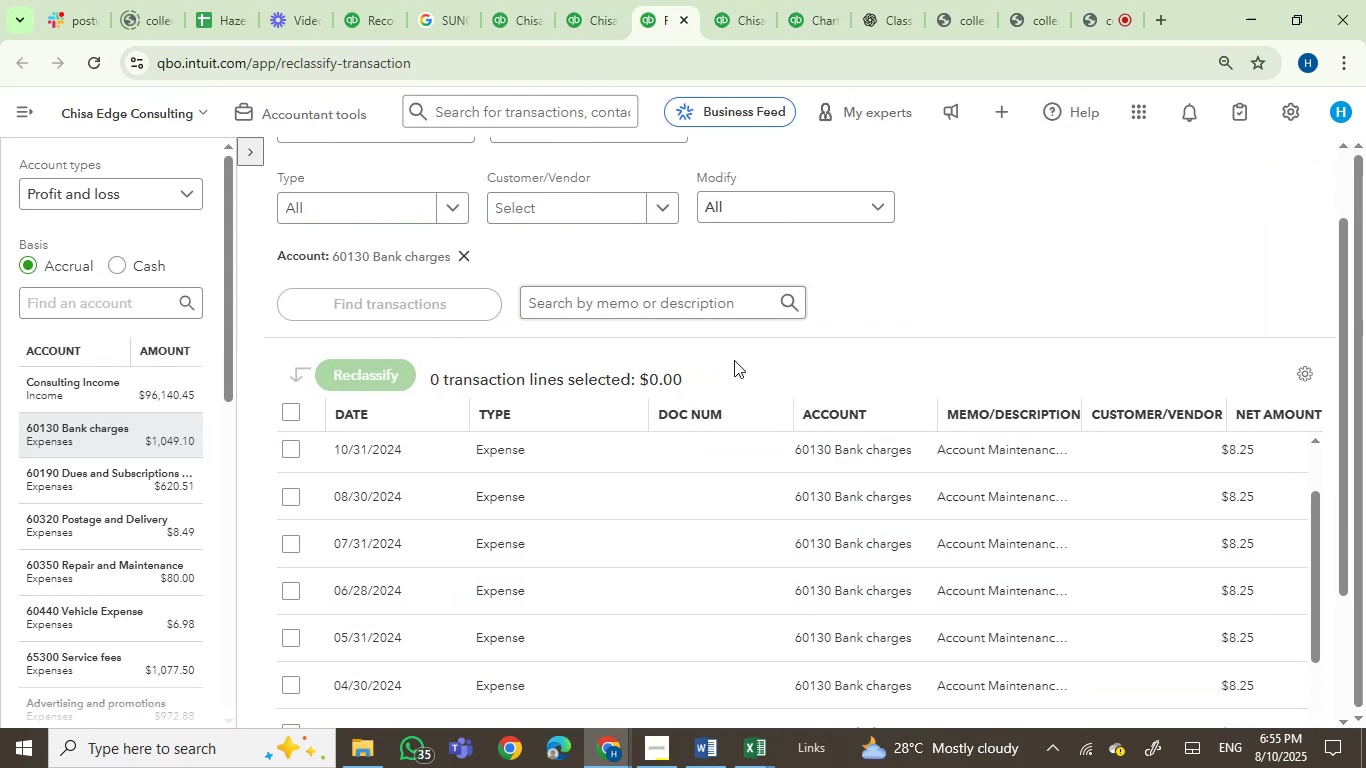 
scroll: coordinate [989, 309], scroll_direction: down, amount: 2.0
 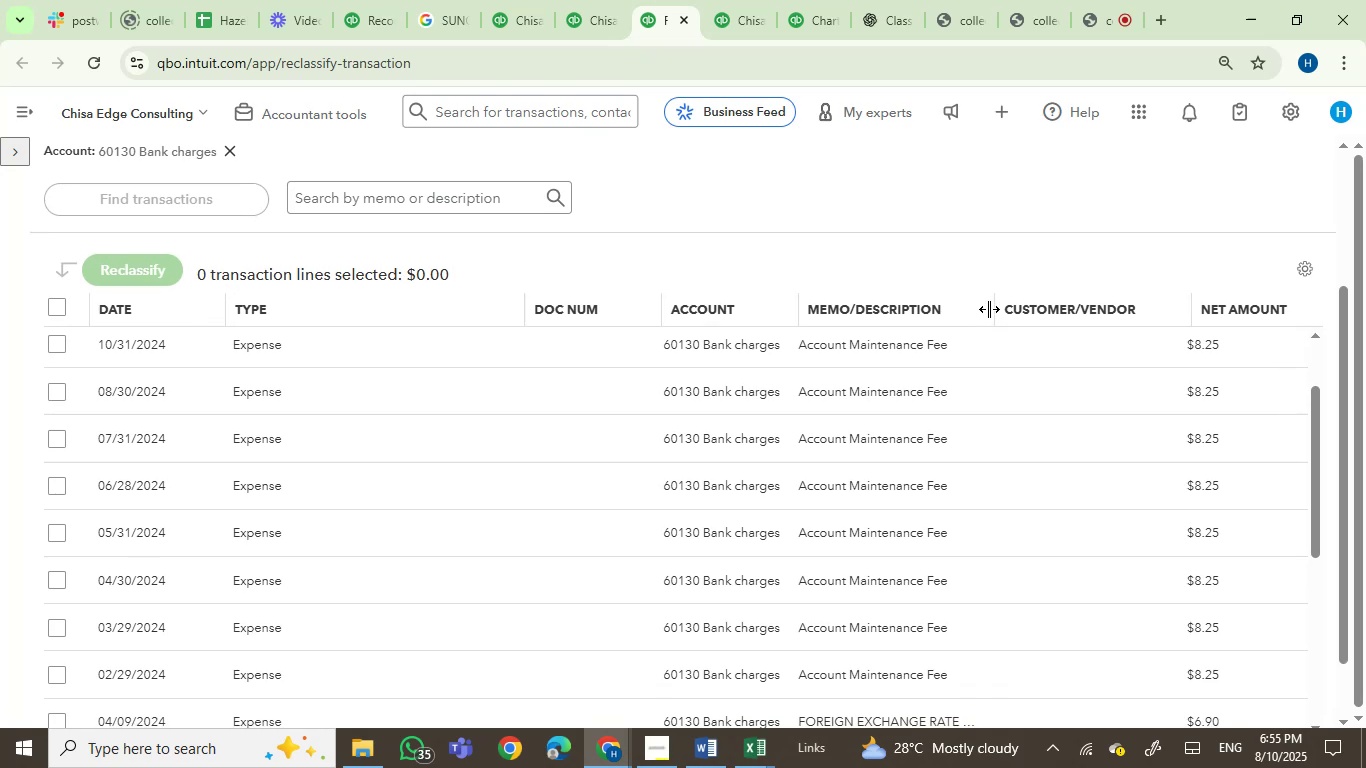 
left_click_drag(start_coordinate=[989, 309], to_coordinate=[1016, 320])
 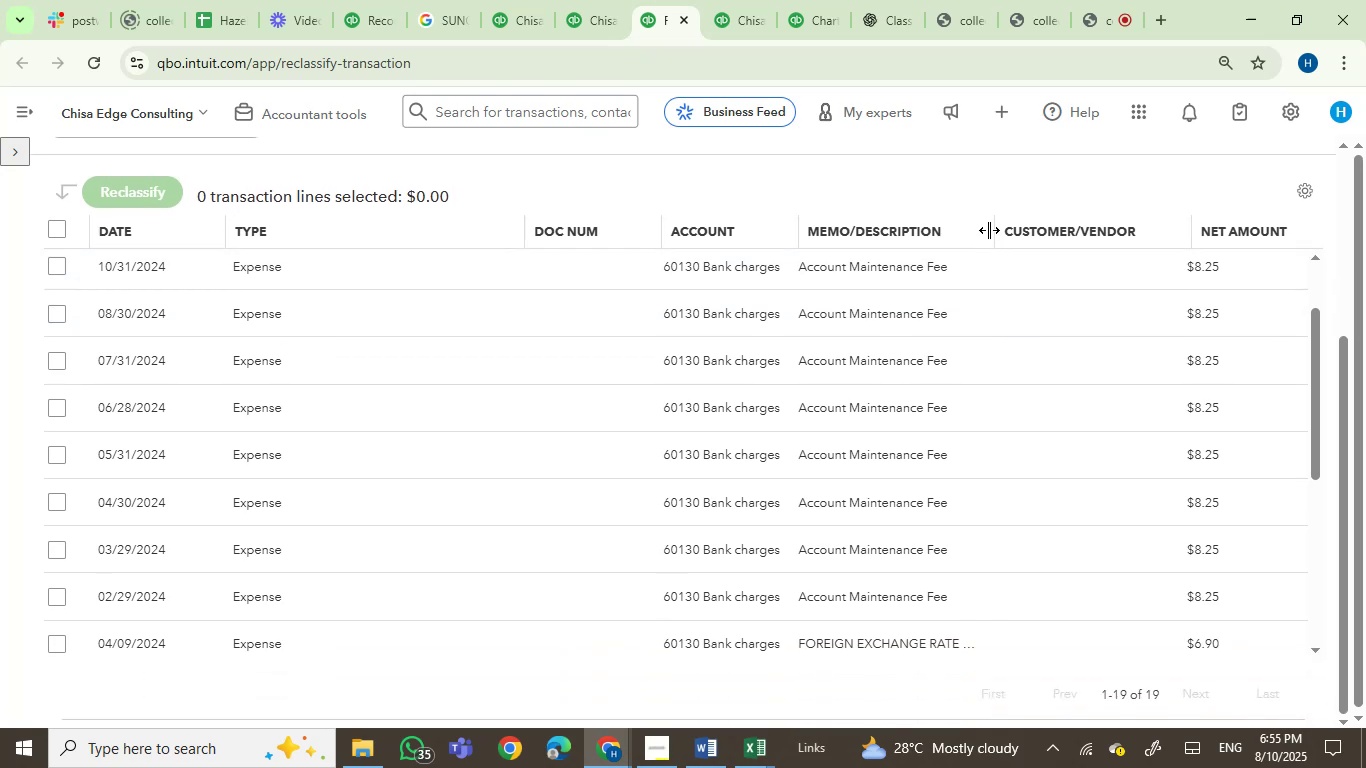 
left_click_drag(start_coordinate=[992, 230], to_coordinate=[1123, 237])
 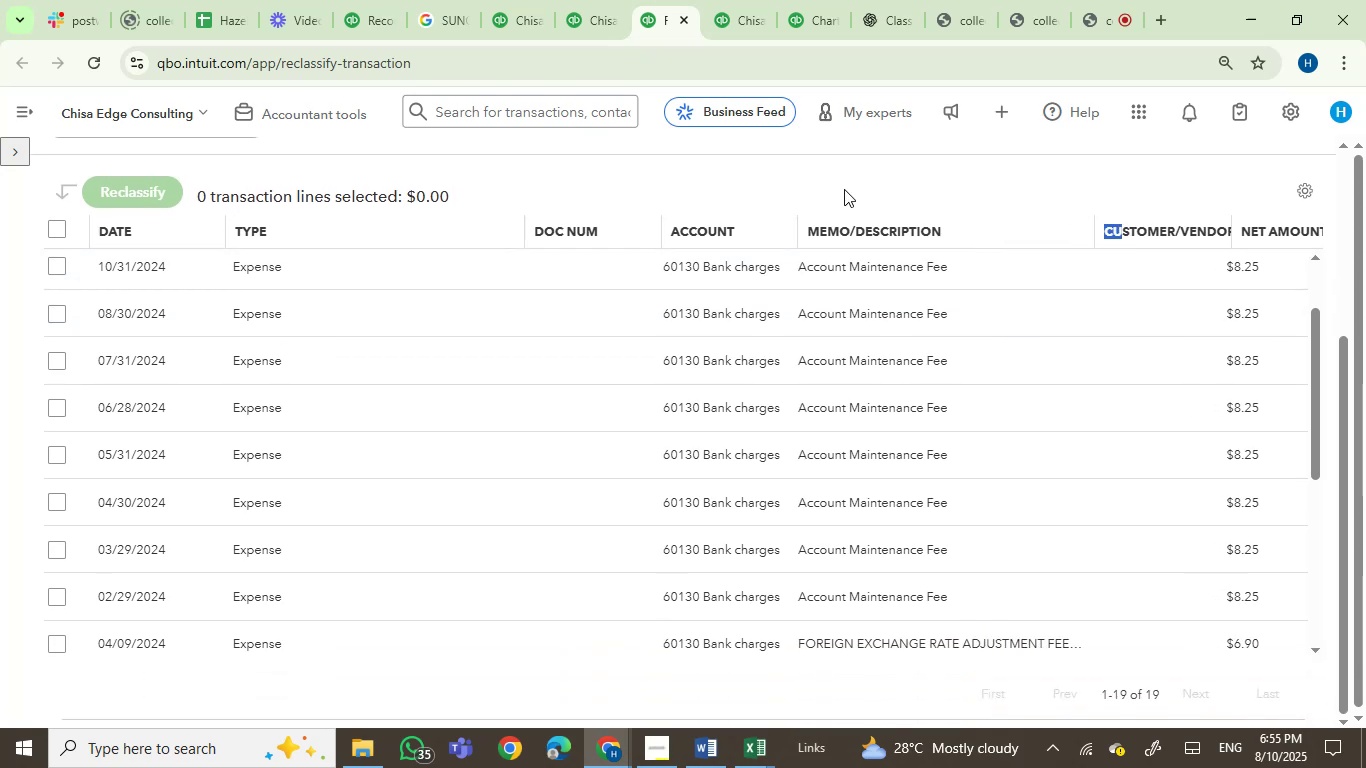 
scroll: coordinate [997, 505], scroll_direction: down, amount: 6.0
 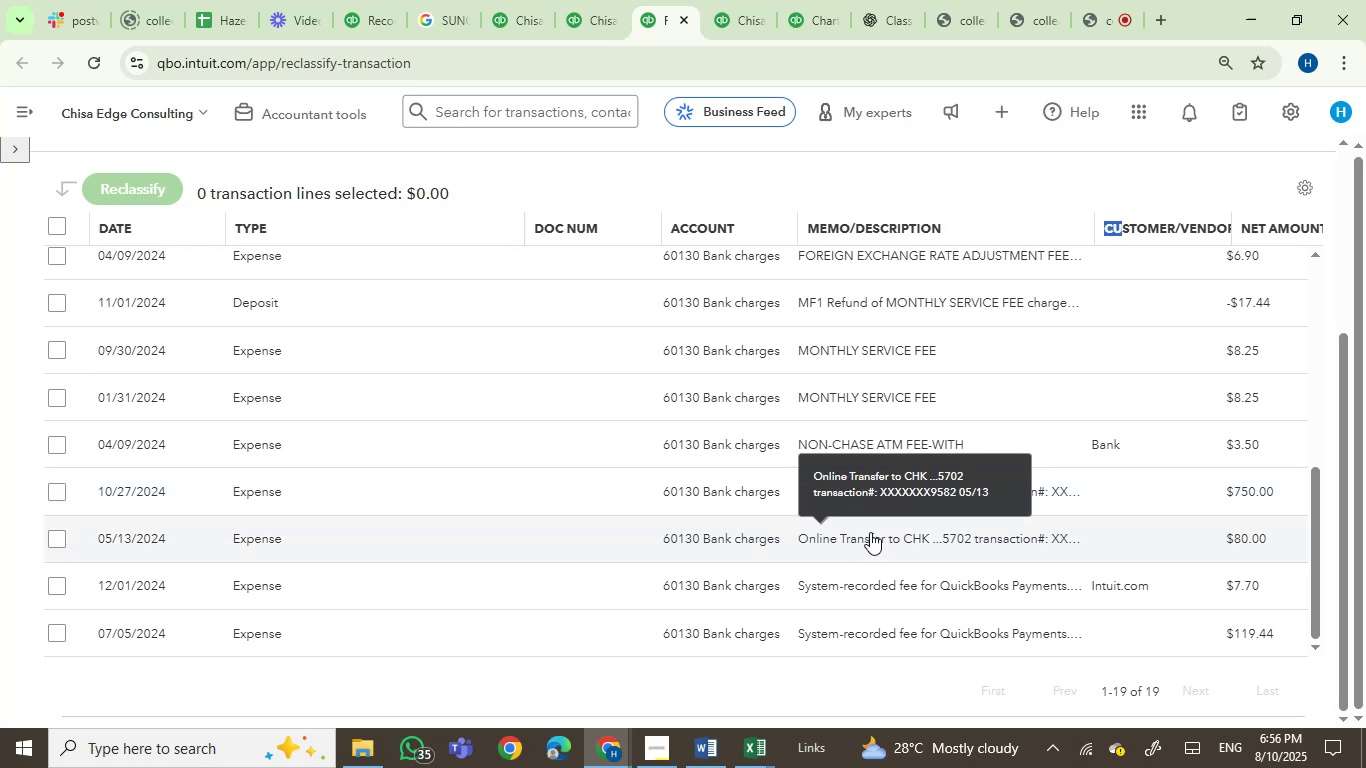 
wait(5.09)
 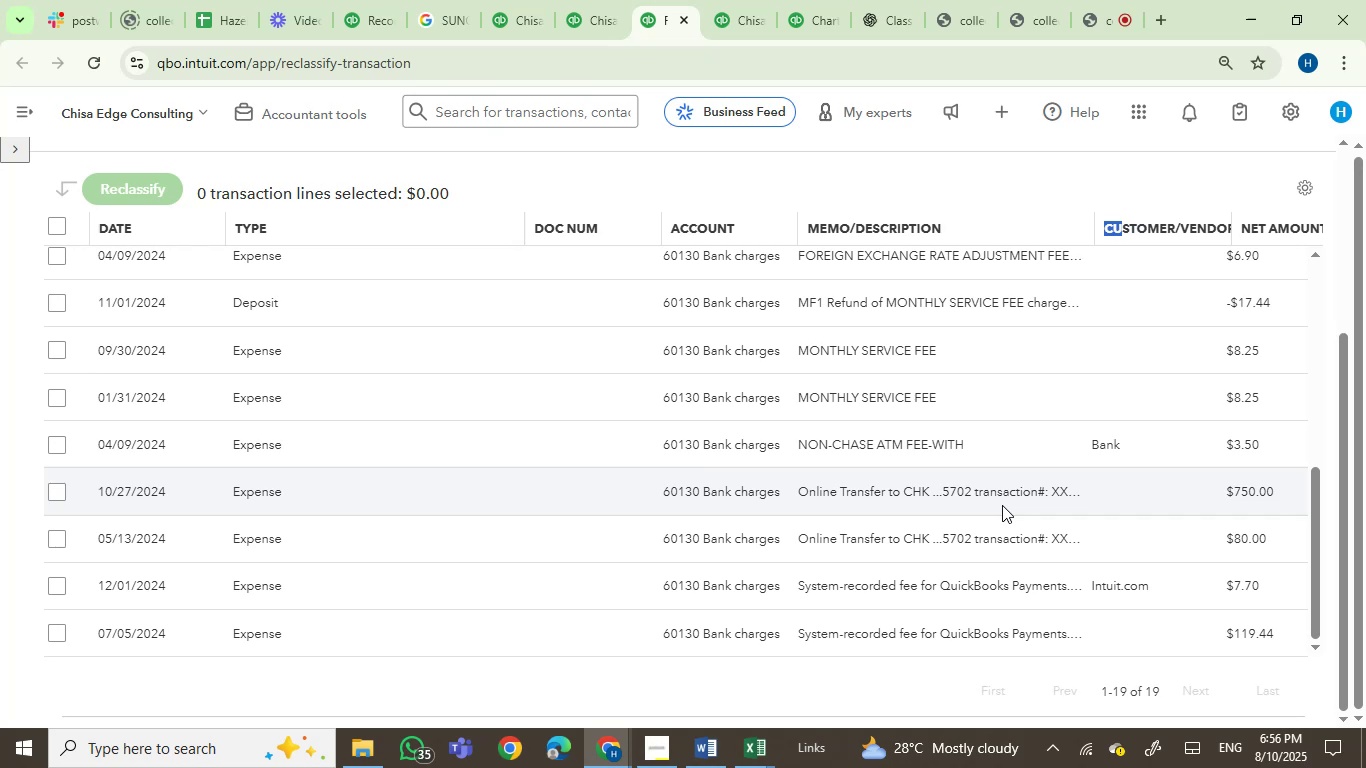 
mouse_move([888, 593])
 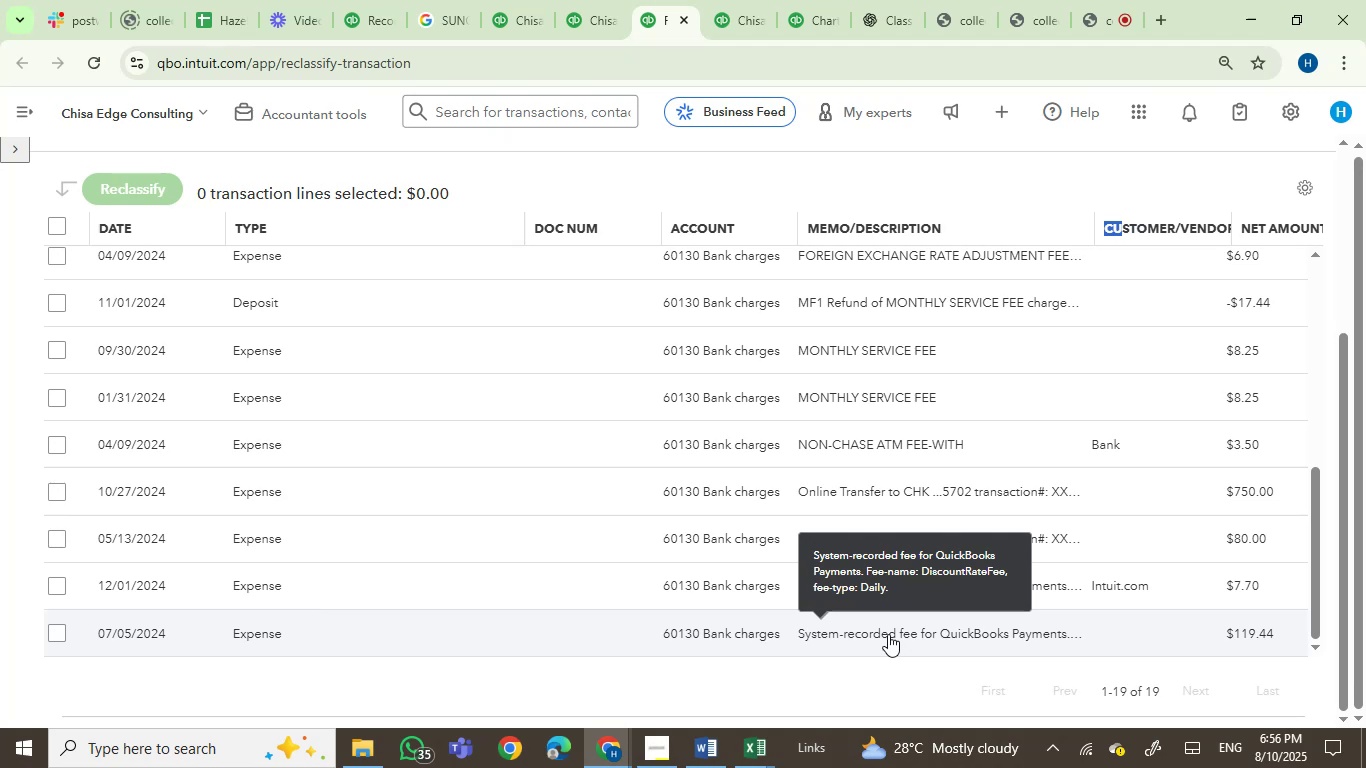 
wait(6.87)
 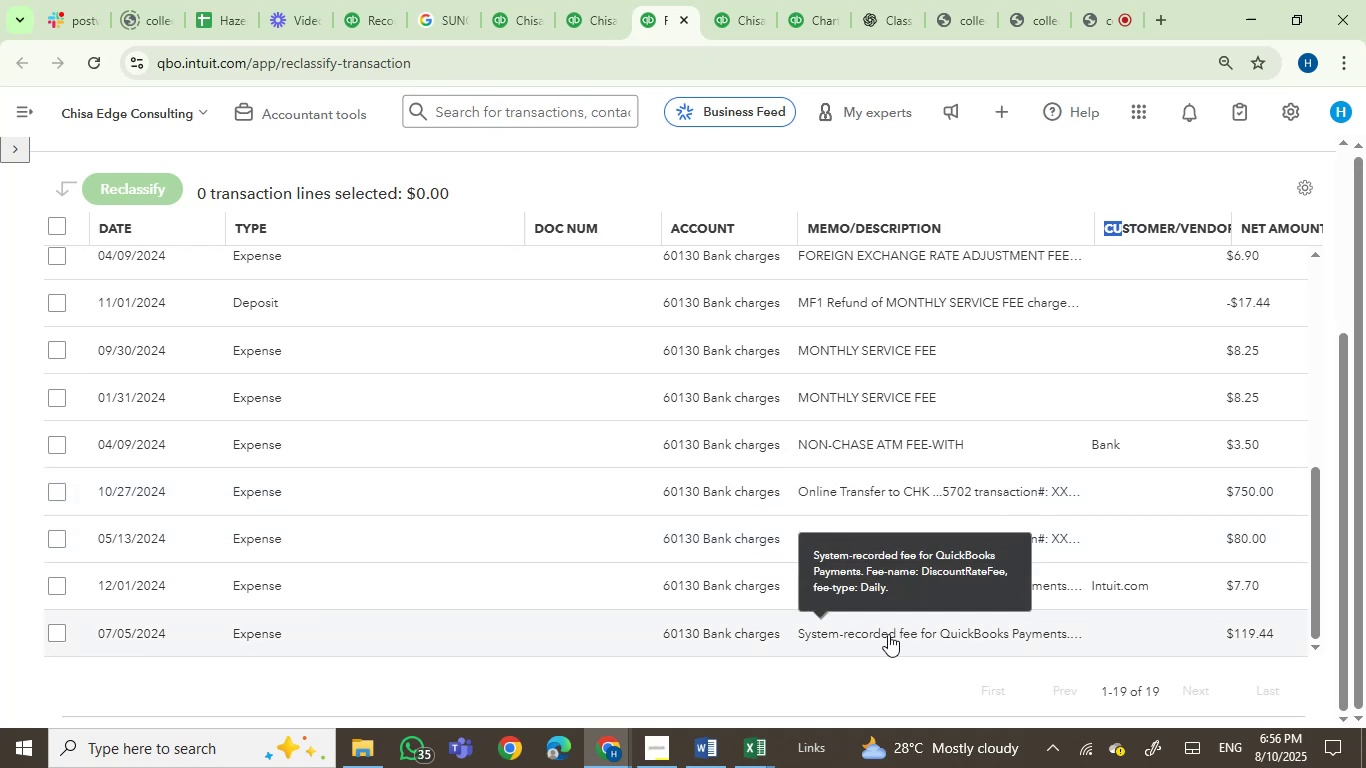 
left_click([588, 5])
 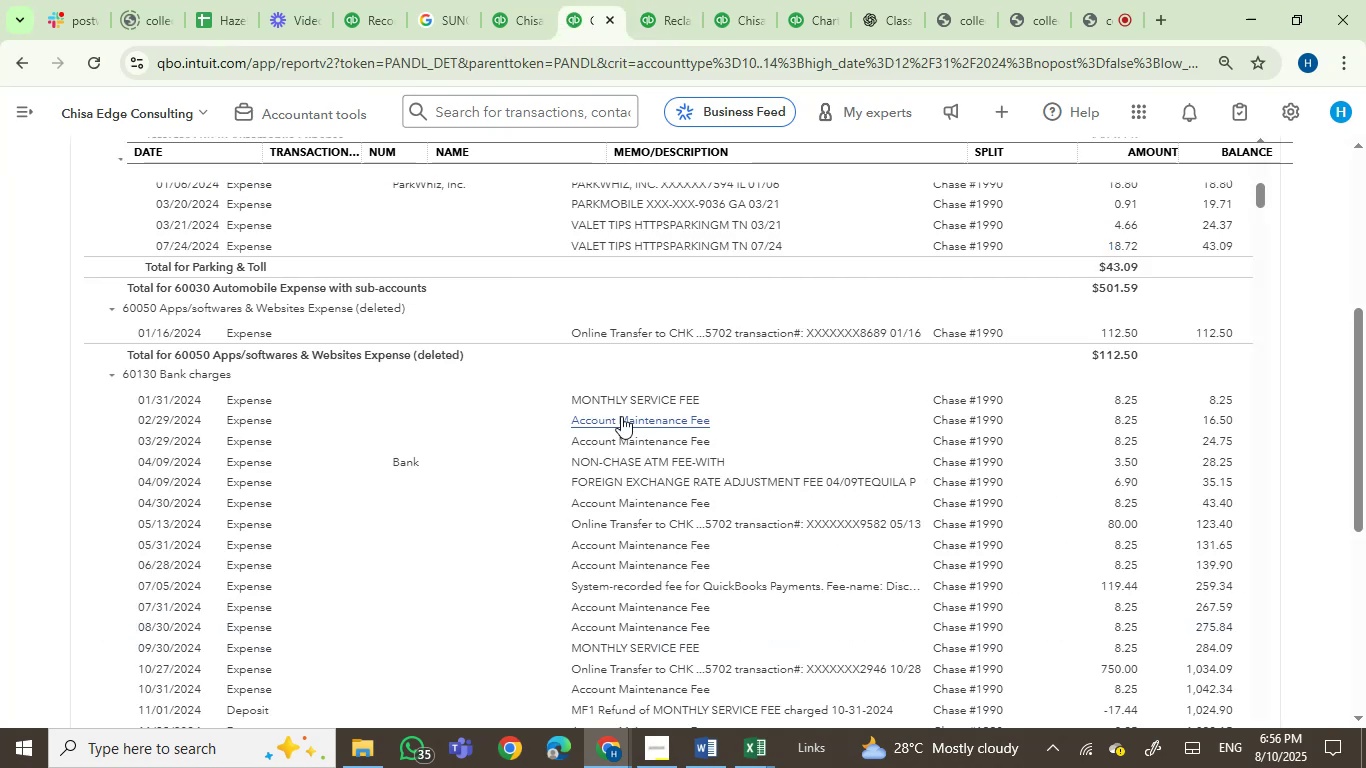 
scroll: coordinate [737, 427], scroll_direction: down, amount: 2.0
 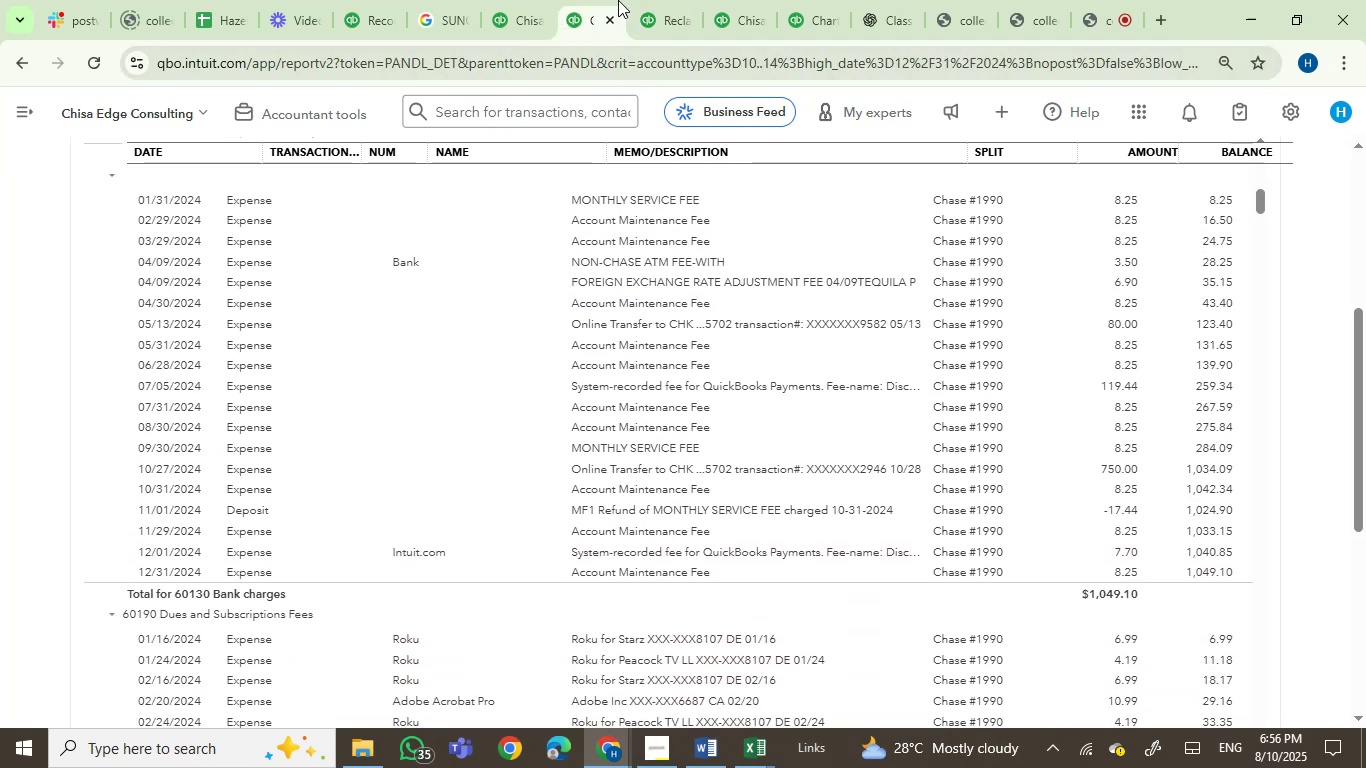 
left_click([667, 0])
 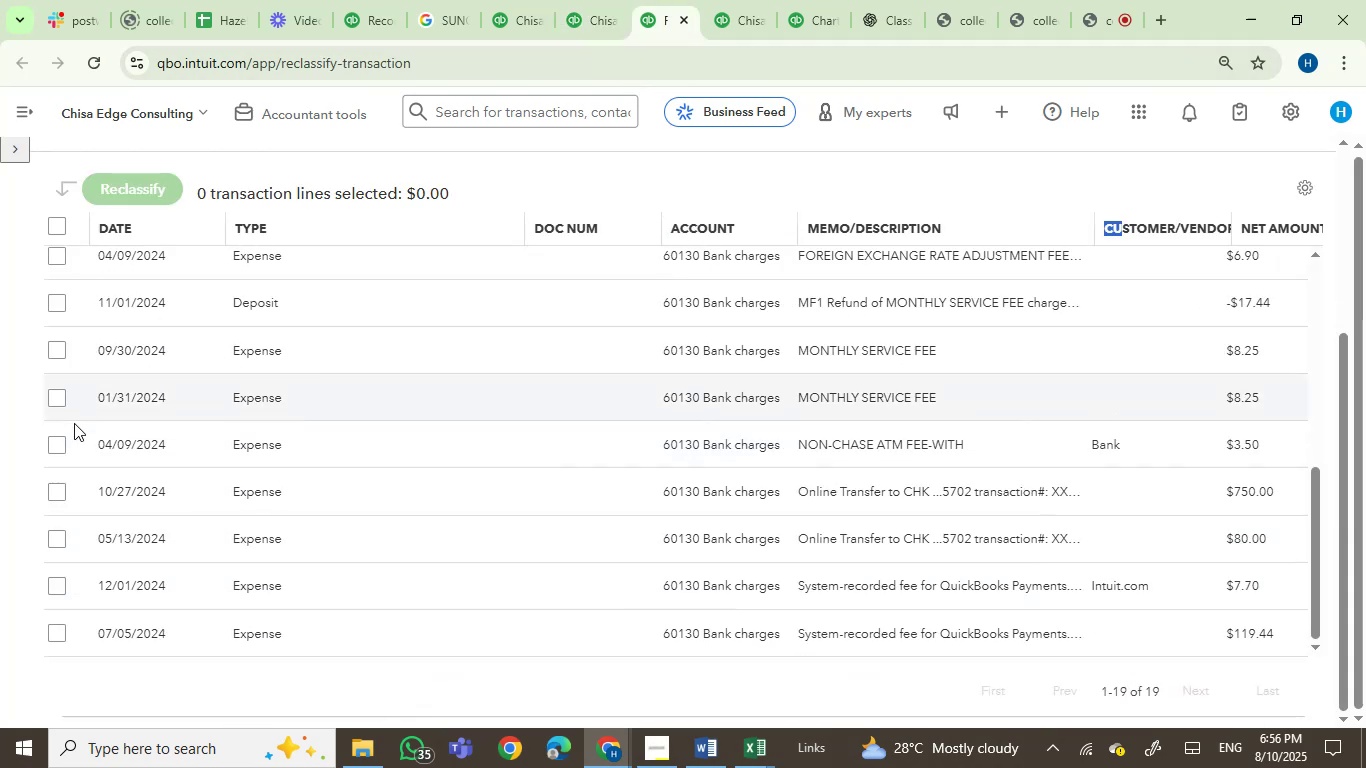 
left_click([51, 495])
 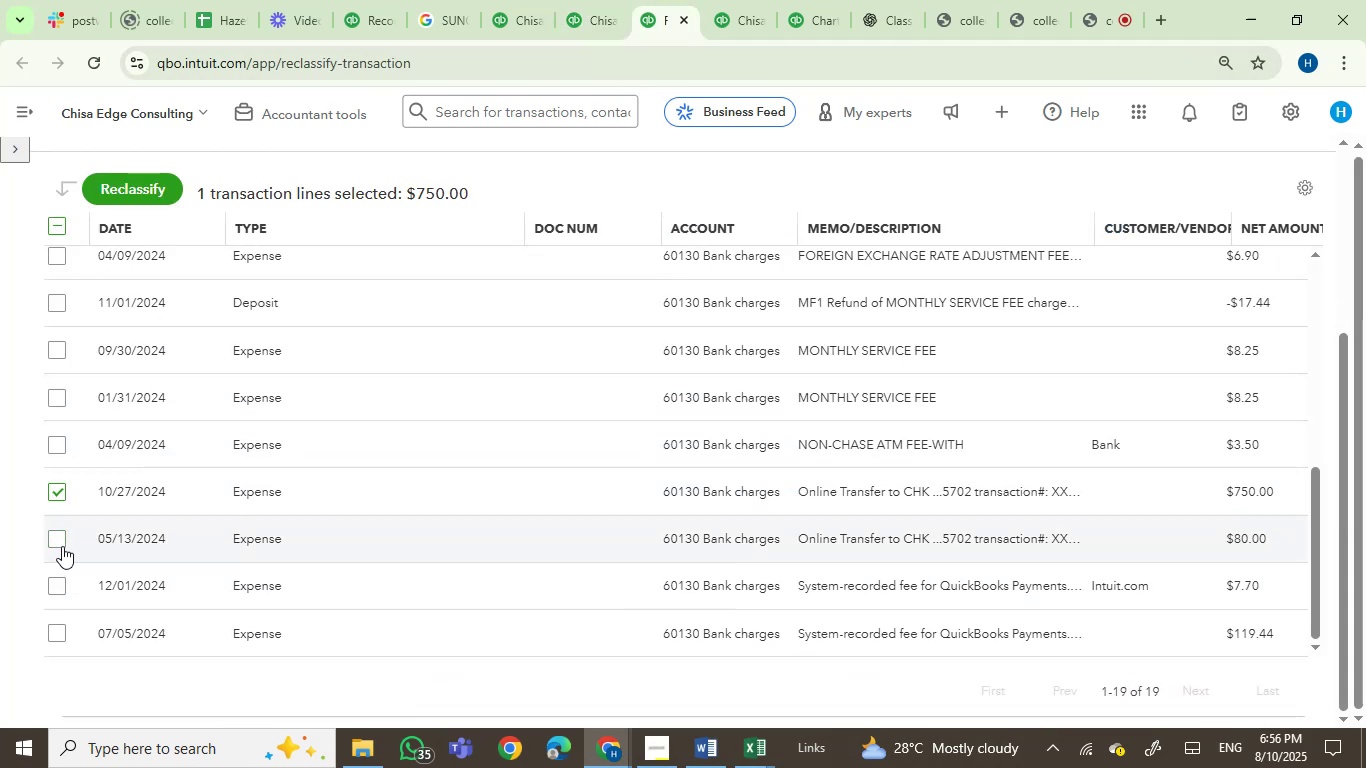 
left_click([60, 543])
 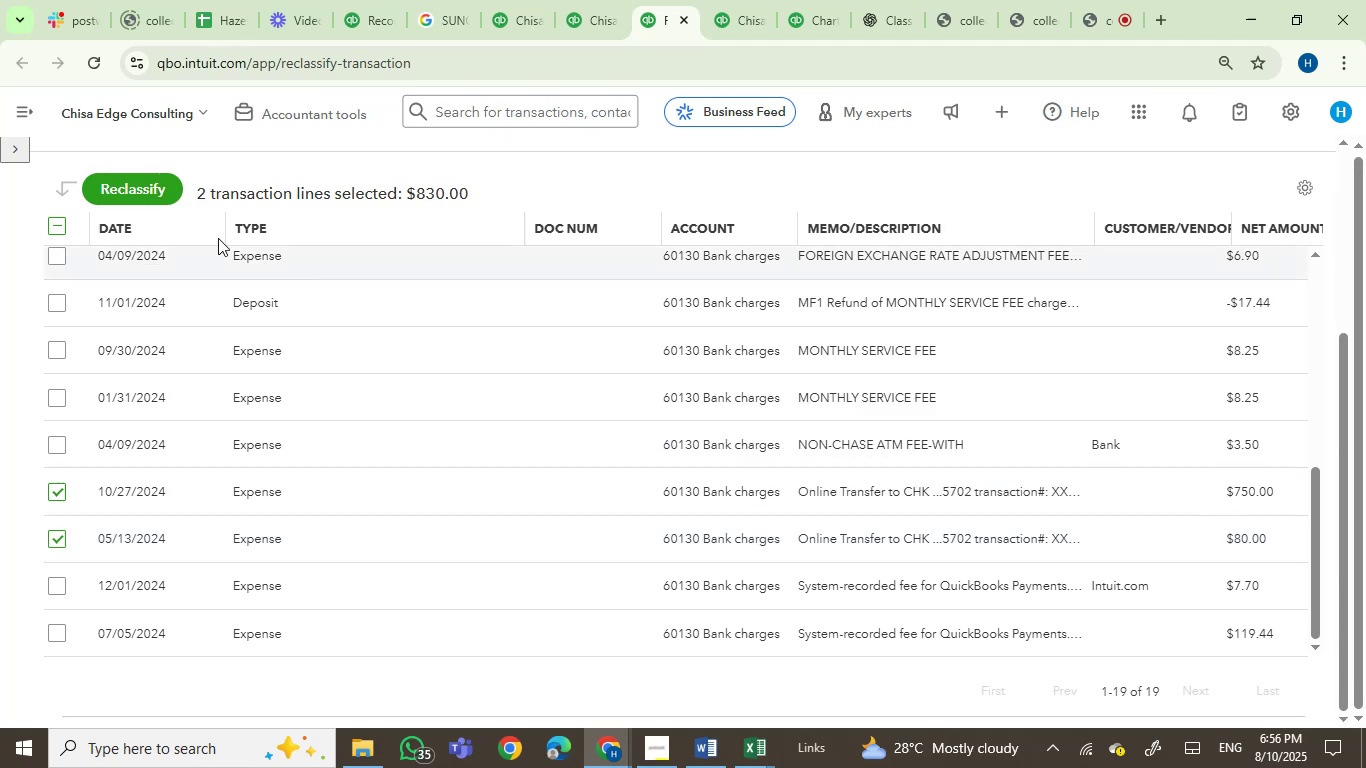 
left_click([139, 183])
 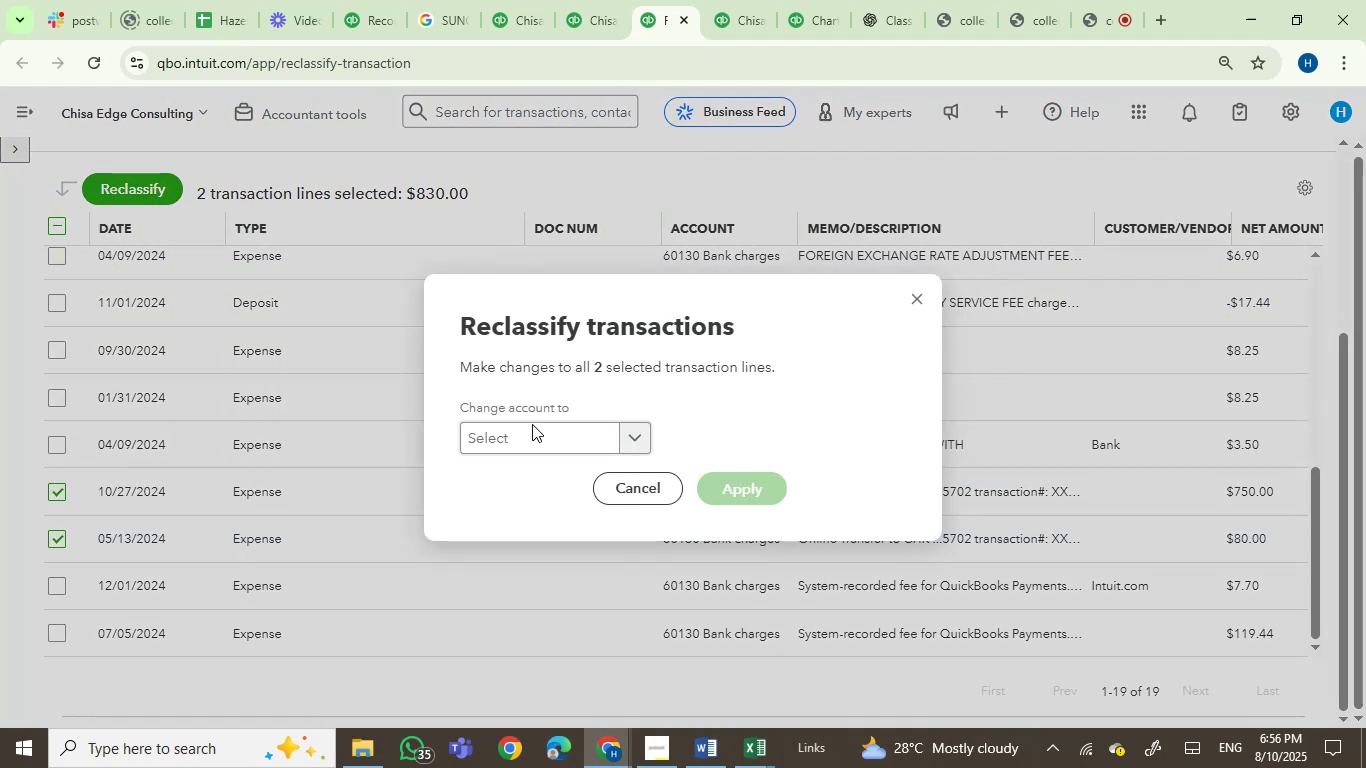 
left_click([530, 436])
 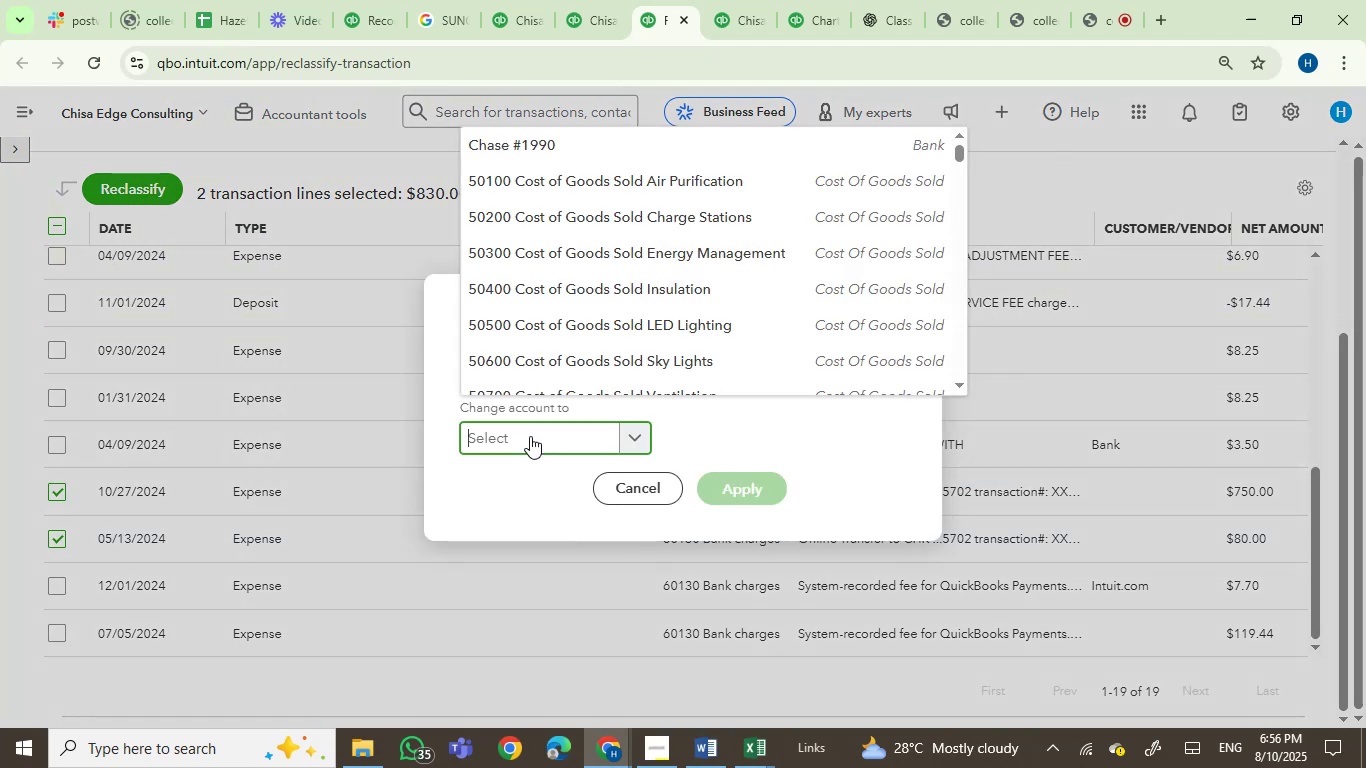 
type(ownerr)
key(Backspace)
 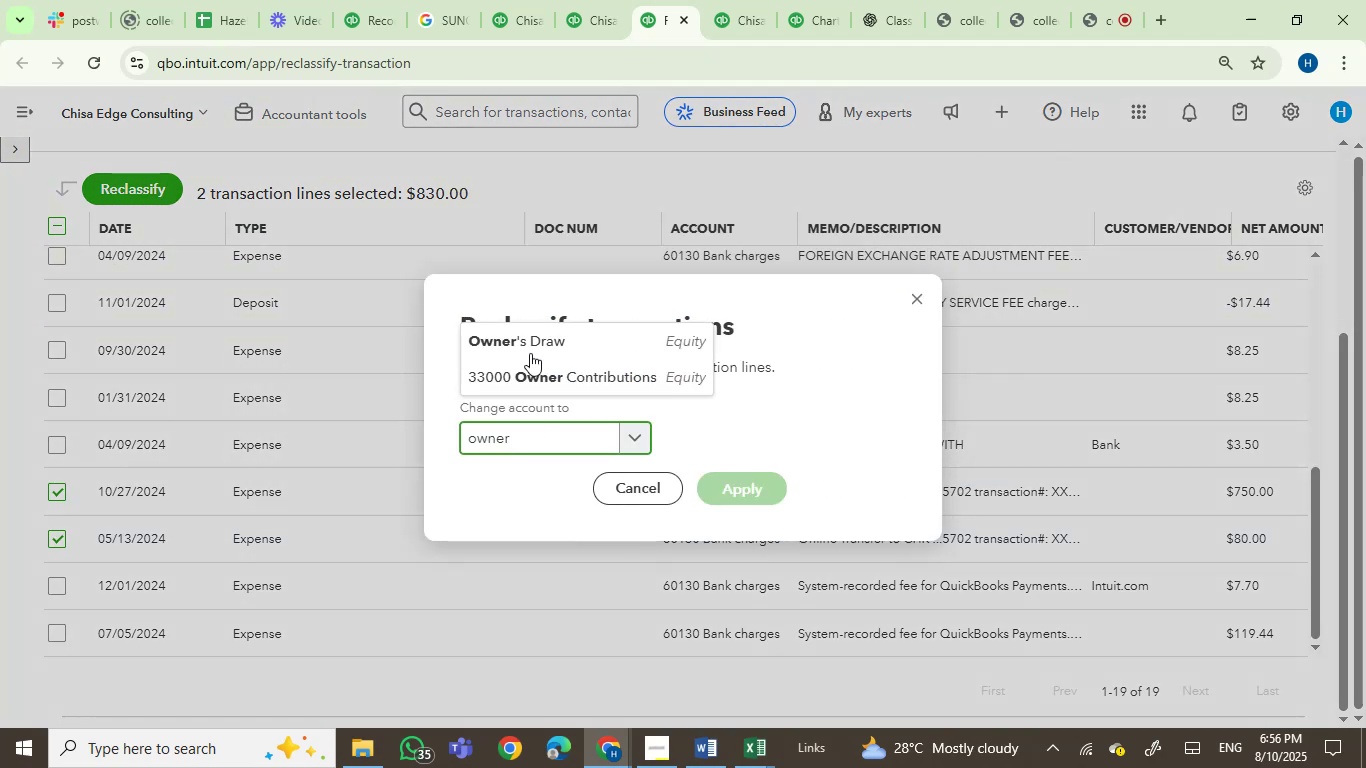 
left_click([529, 339])
 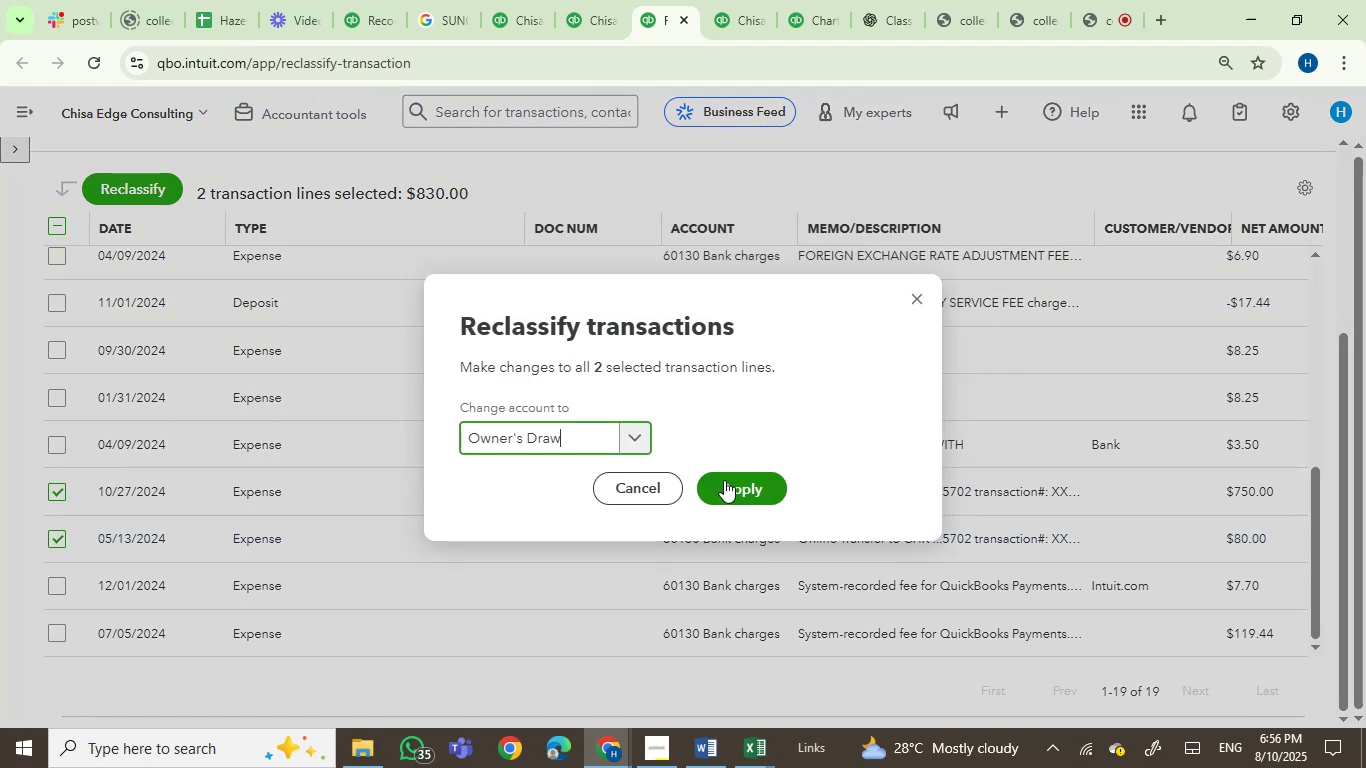 
left_click([728, 485])
 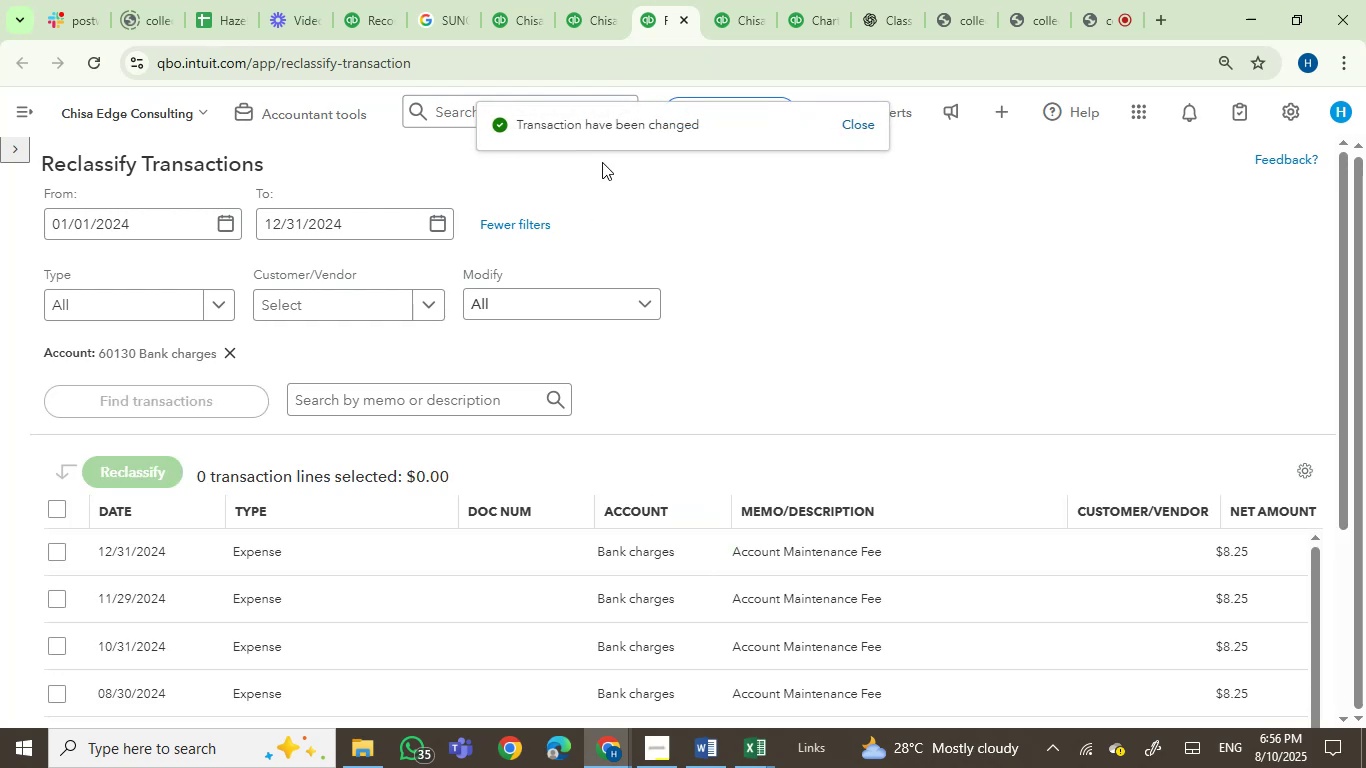 
left_click([579, 14])
 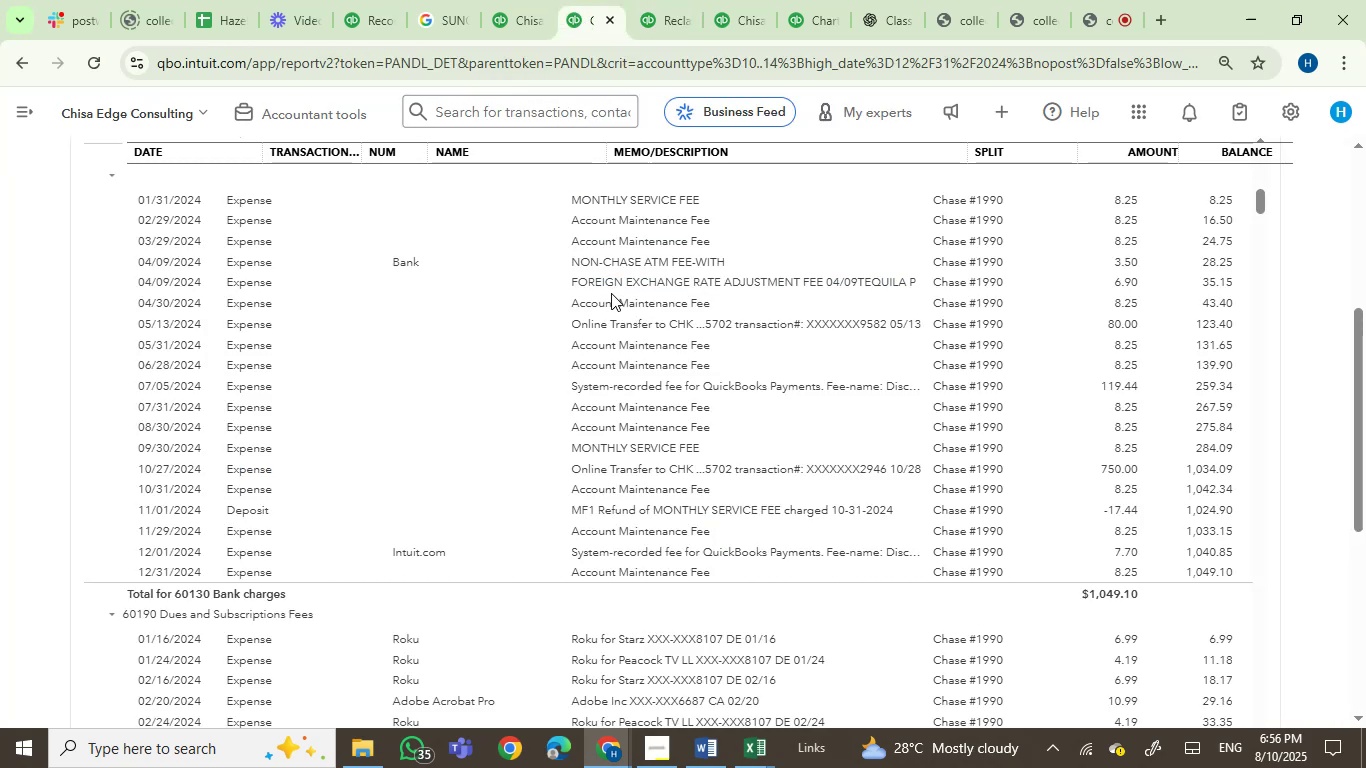 
wait(6.59)
 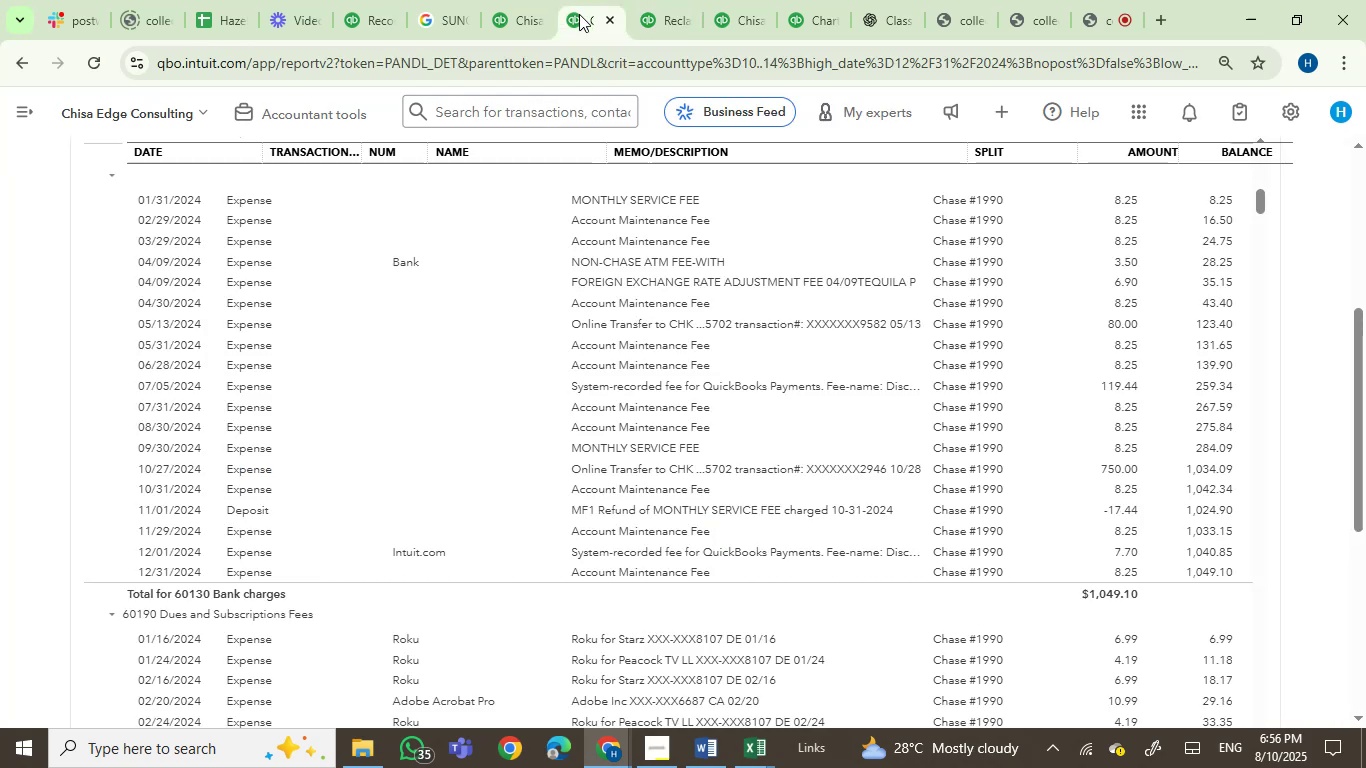 
scroll: coordinate [617, 563], scroll_direction: down, amount: 2.0
 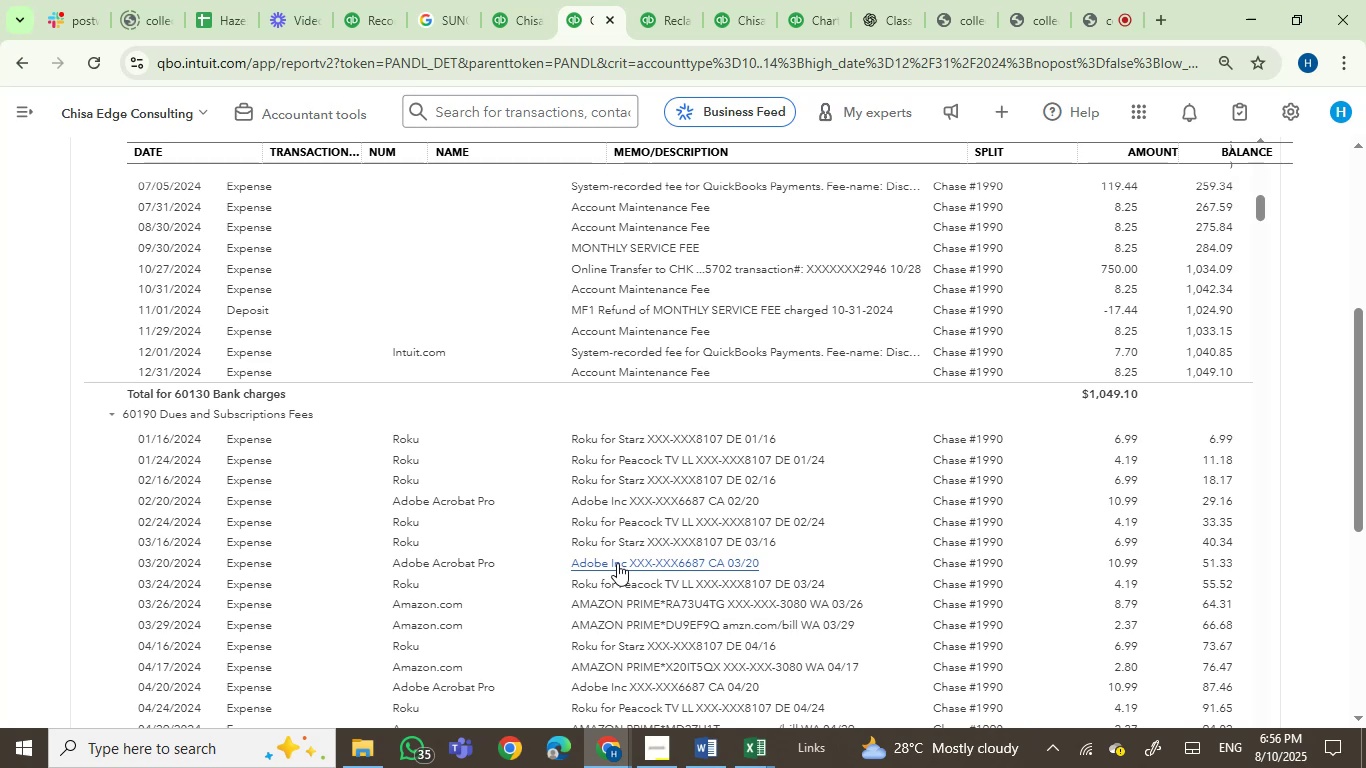 
wait(8.29)
 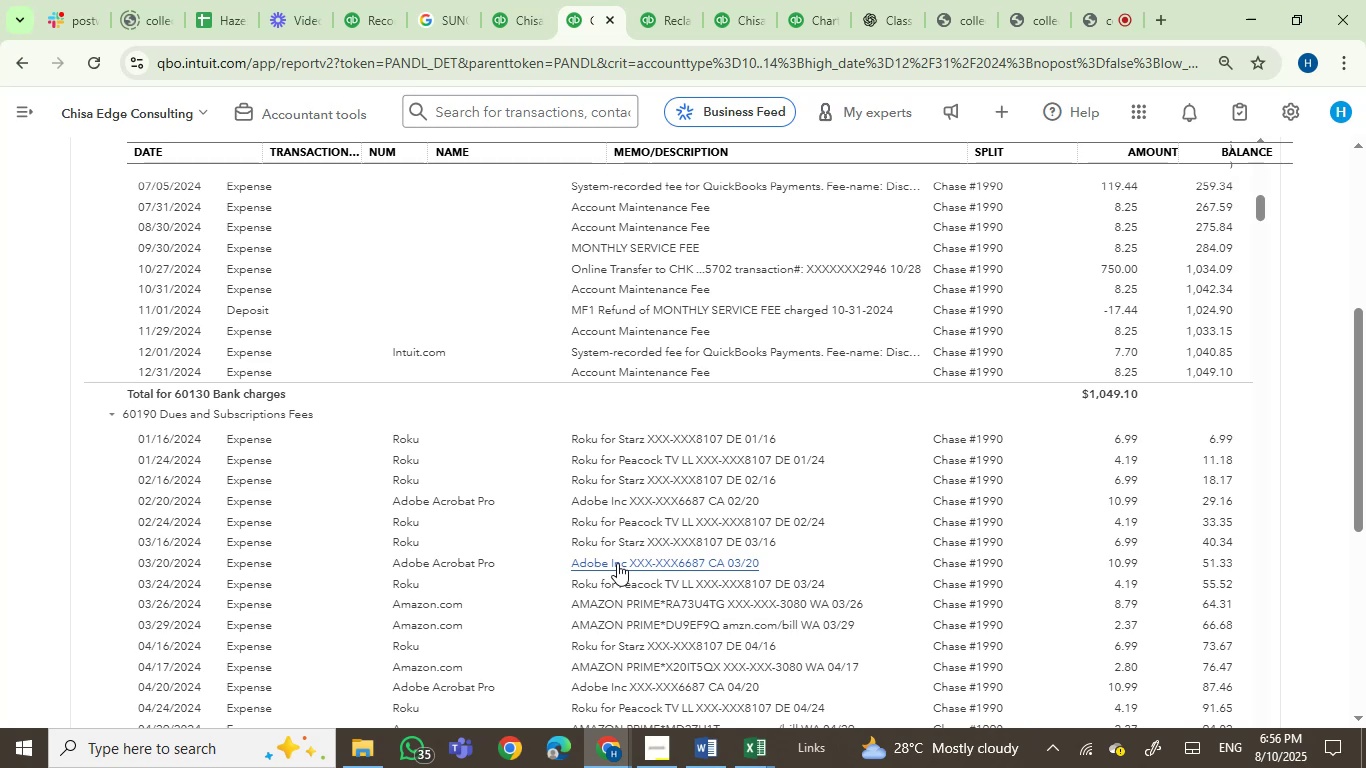 
scroll: coordinate [617, 563], scroll_direction: down, amount: 1.0
 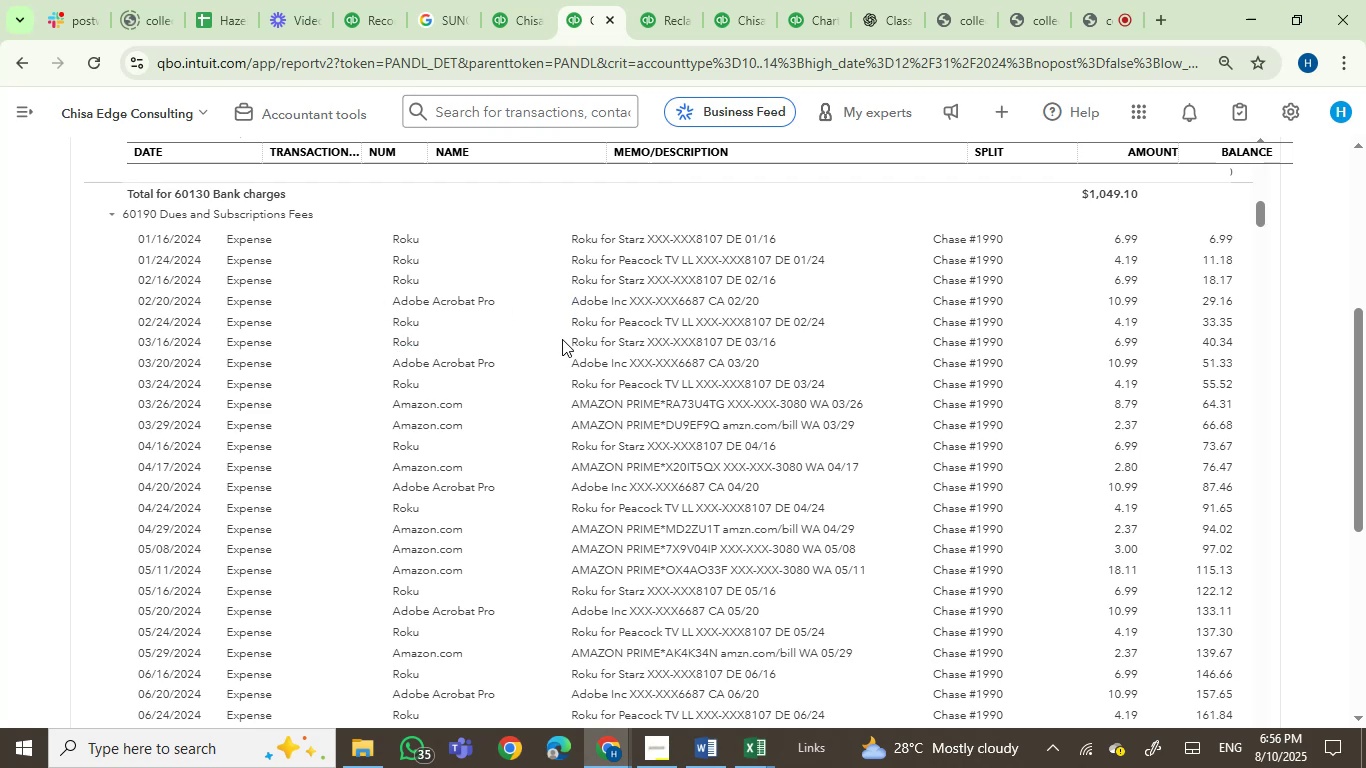 
wait(10.85)
 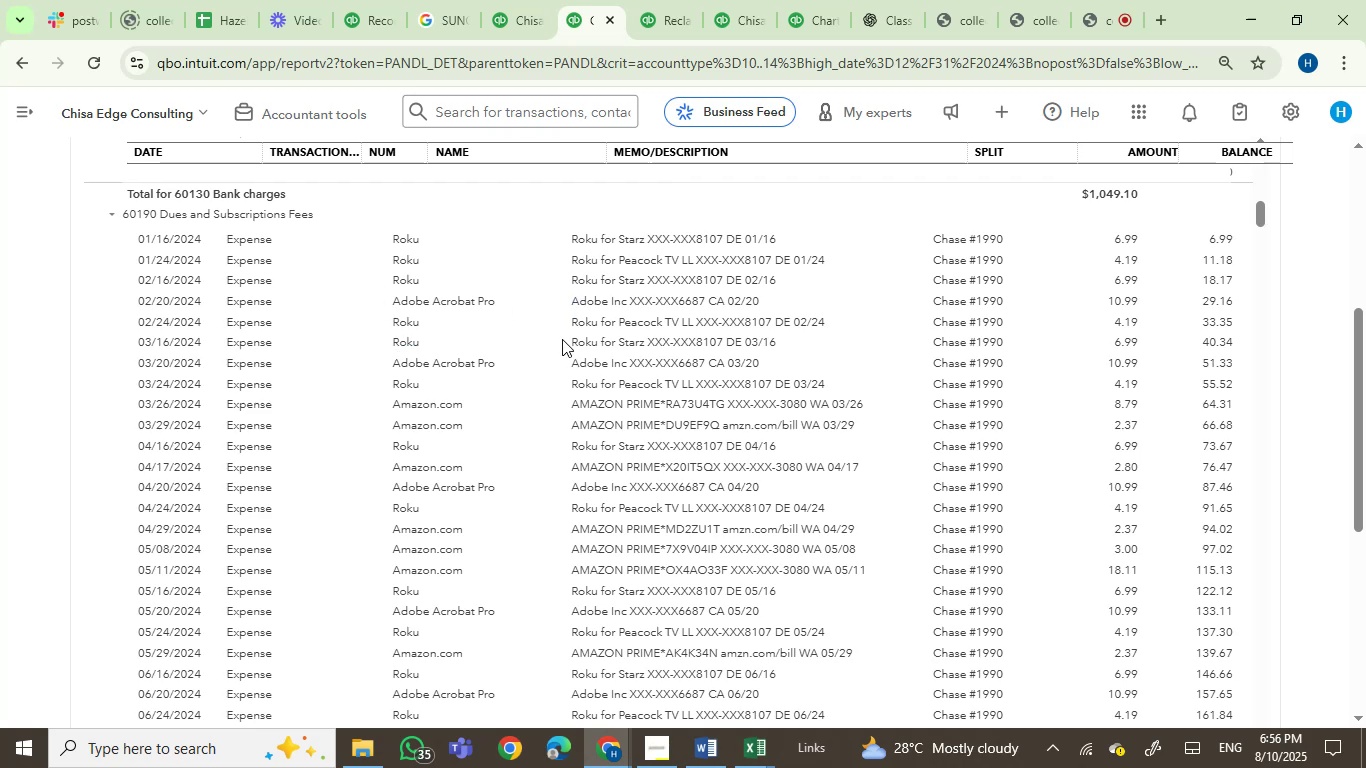 
mouse_move([531, 55])
 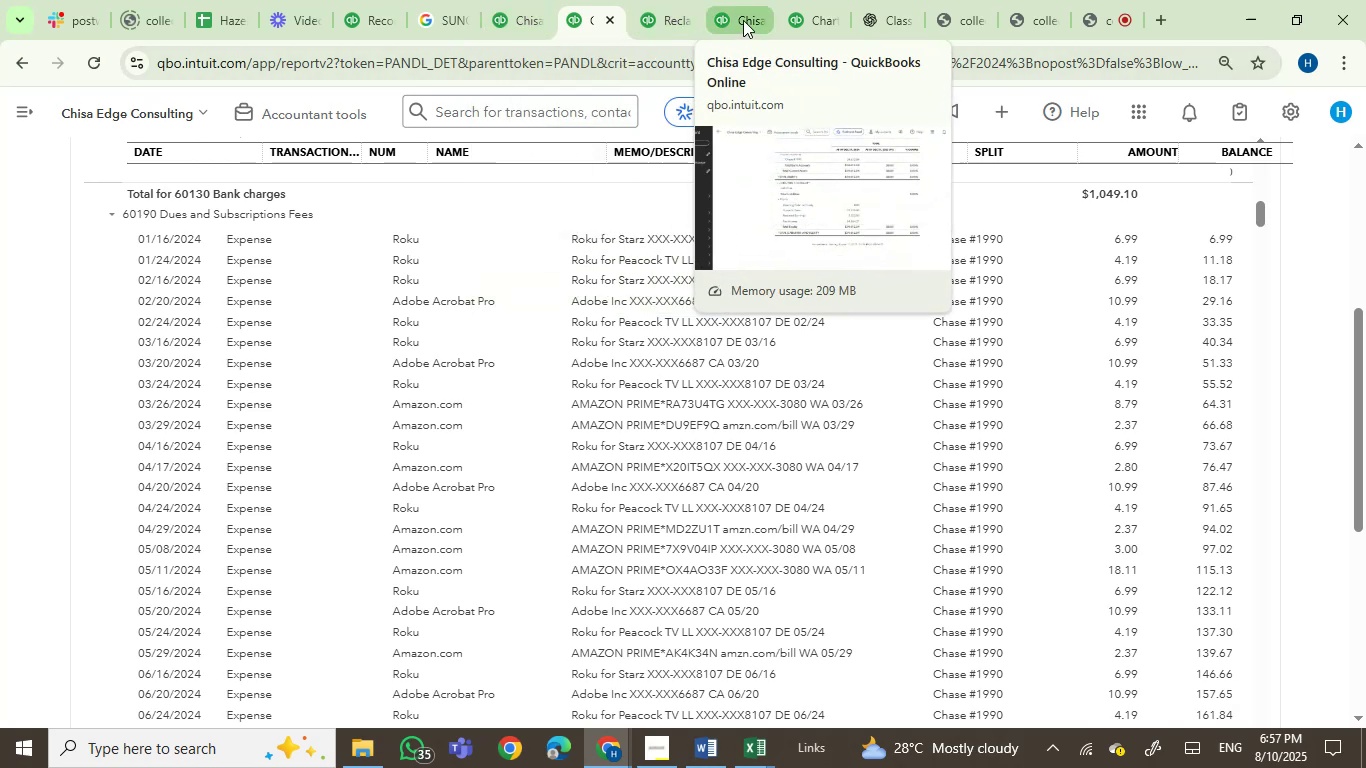 
left_click([743, 20])
 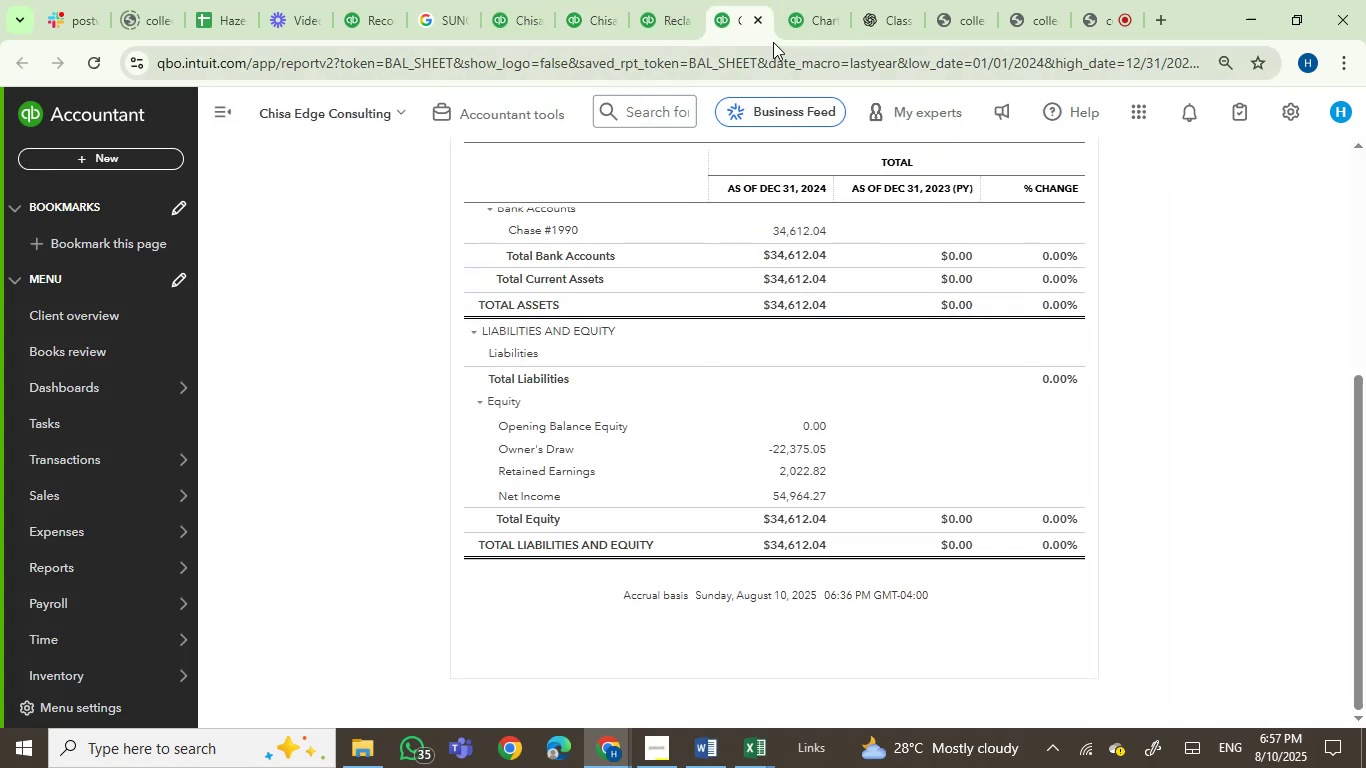 
left_click([795, 18])
 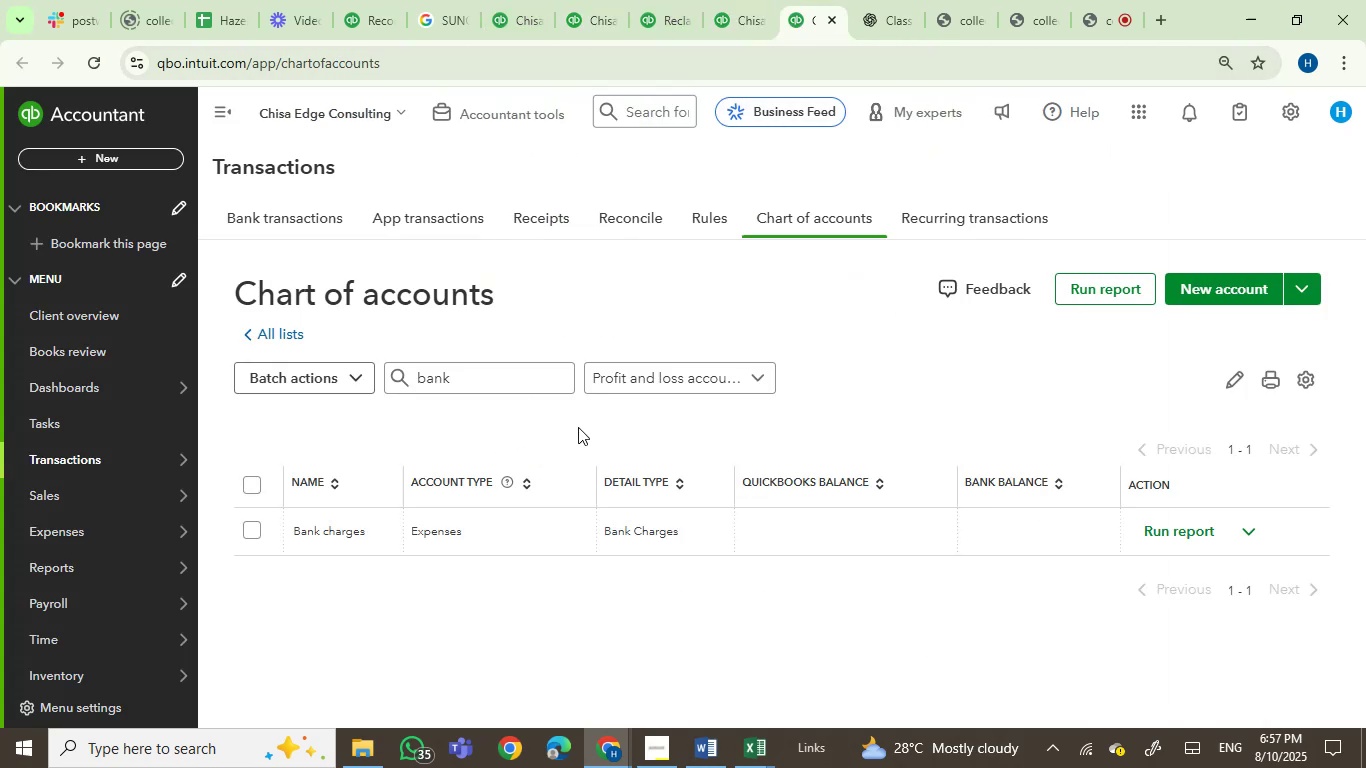 
left_click_drag(start_coordinate=[542, 387], to_coordinate=[321, 365])
 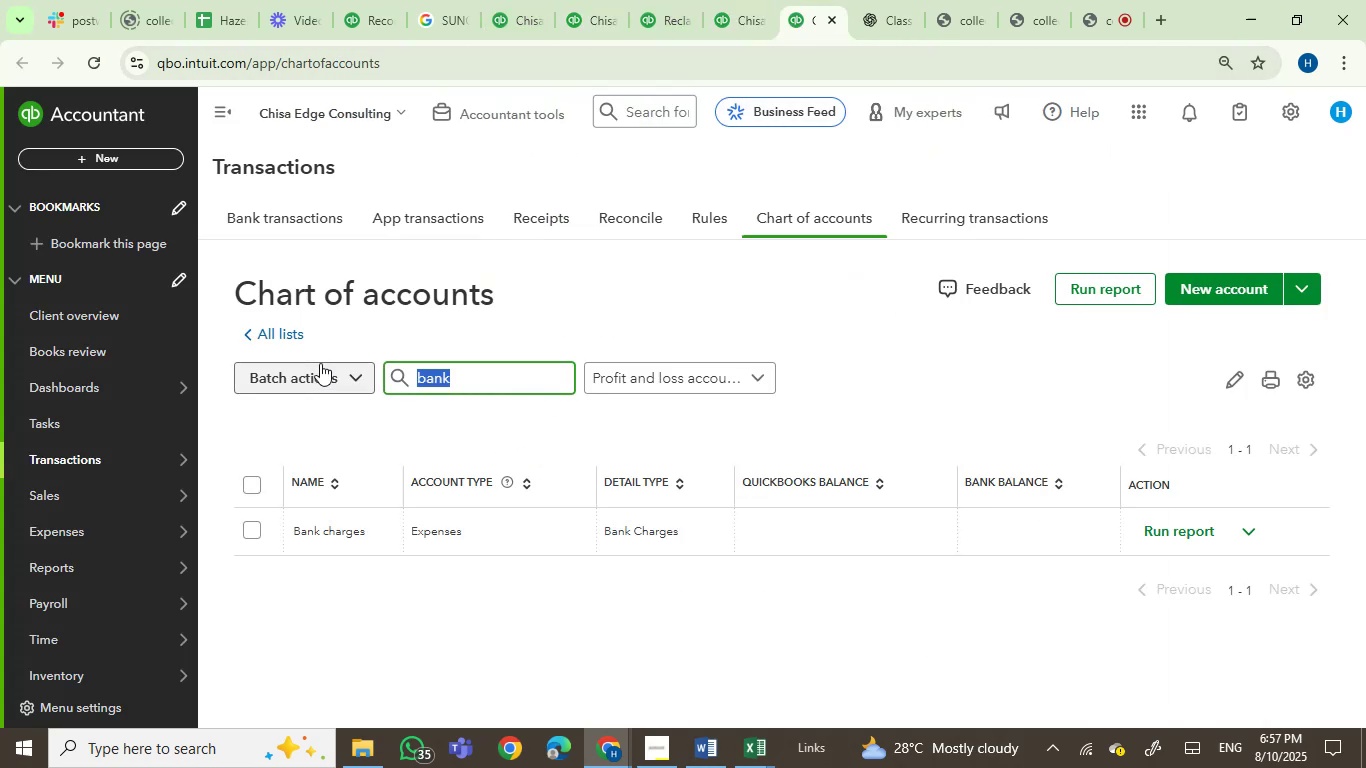 
type(due)
 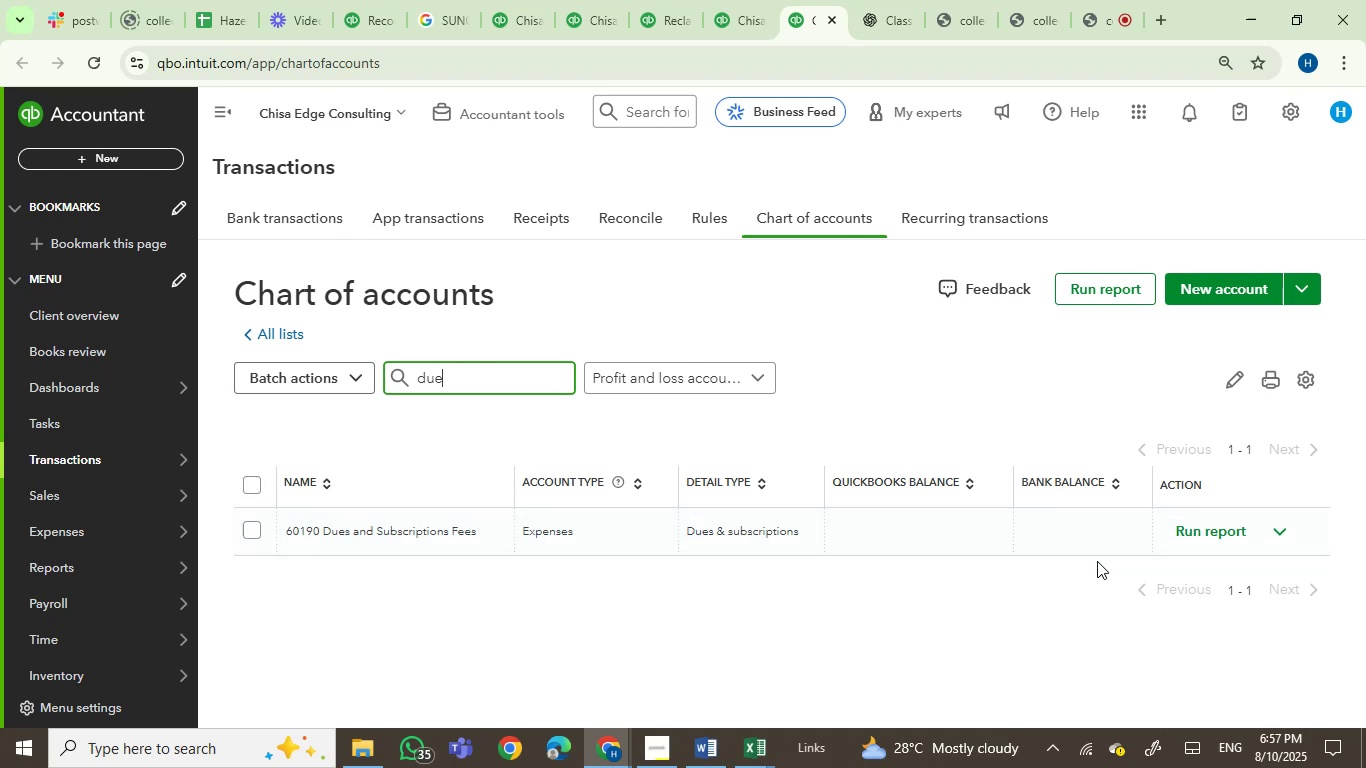 
left_click([1282, 530])
 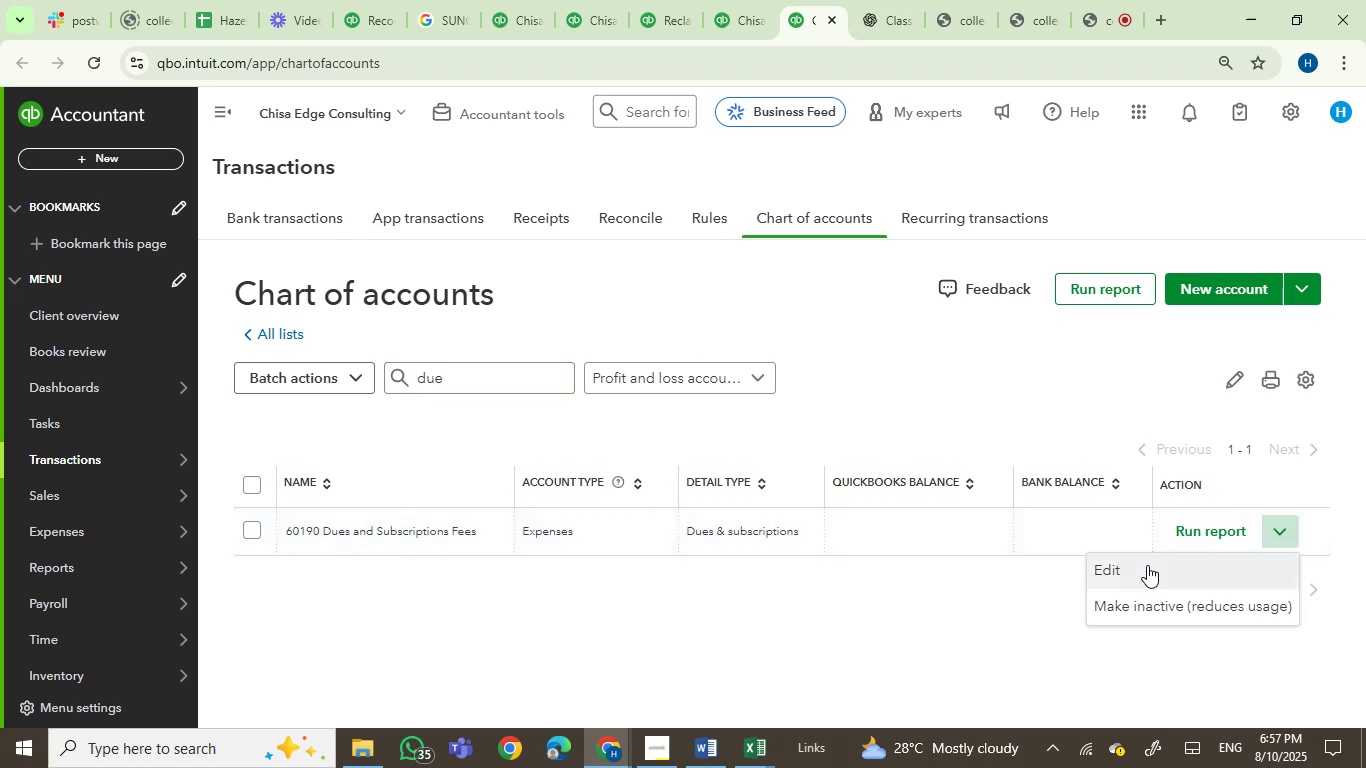 
left_click([1141, 573])
 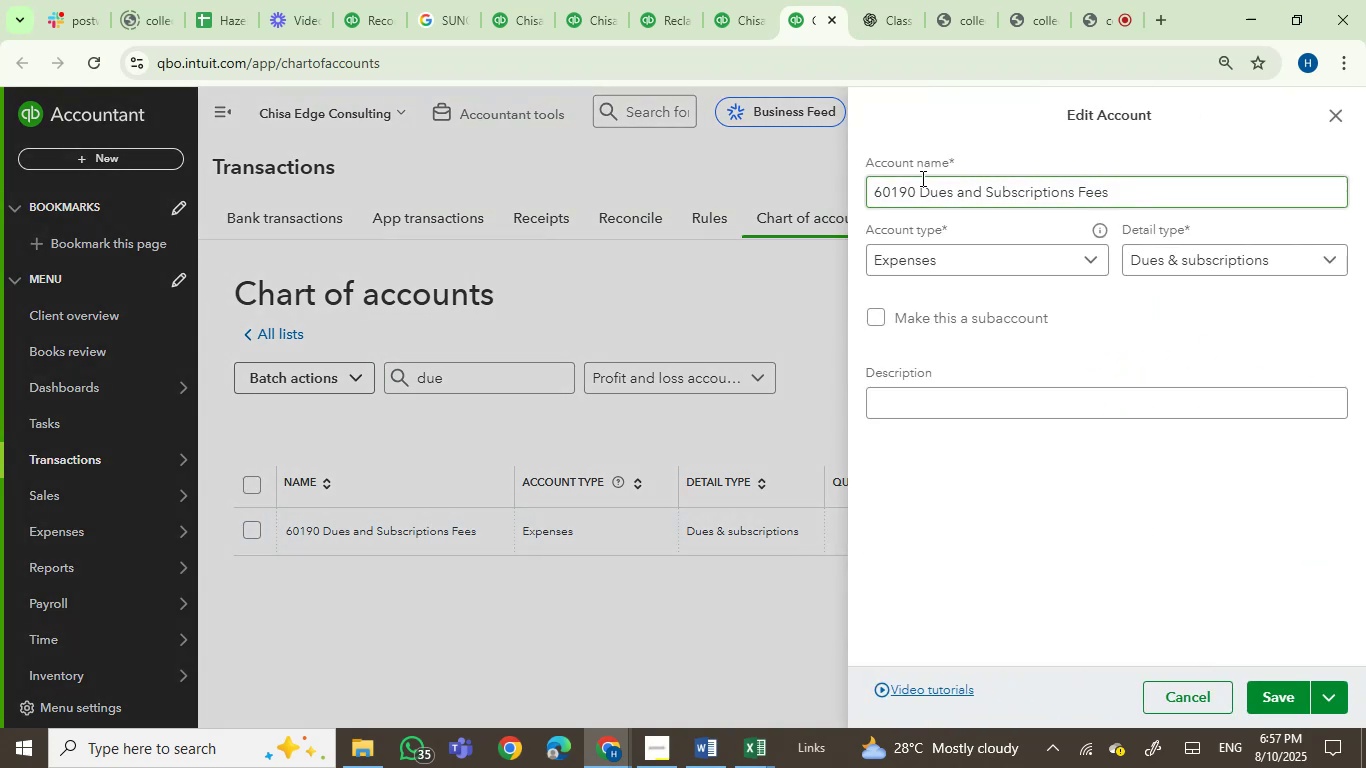 
double_click([886, 188])
 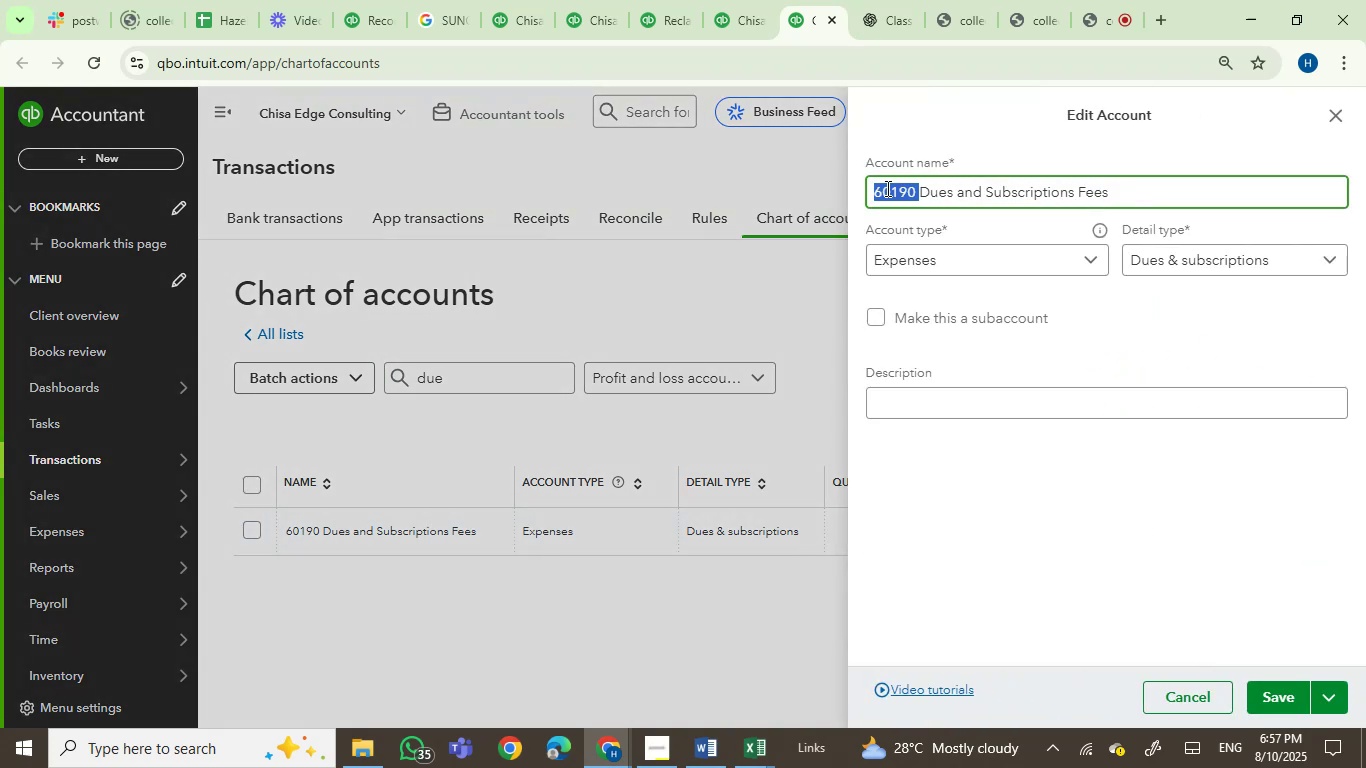 
key(Backspace)
 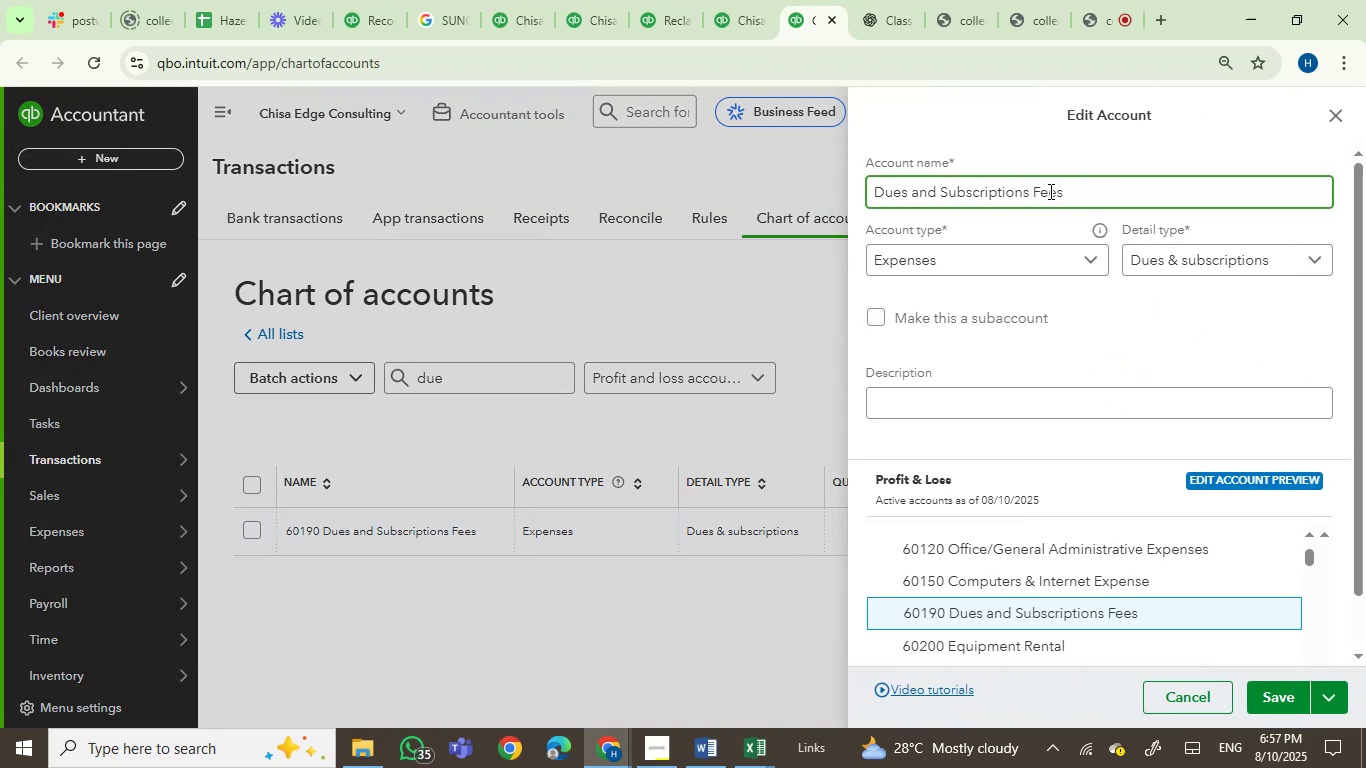 
double_click([1043, 189])
 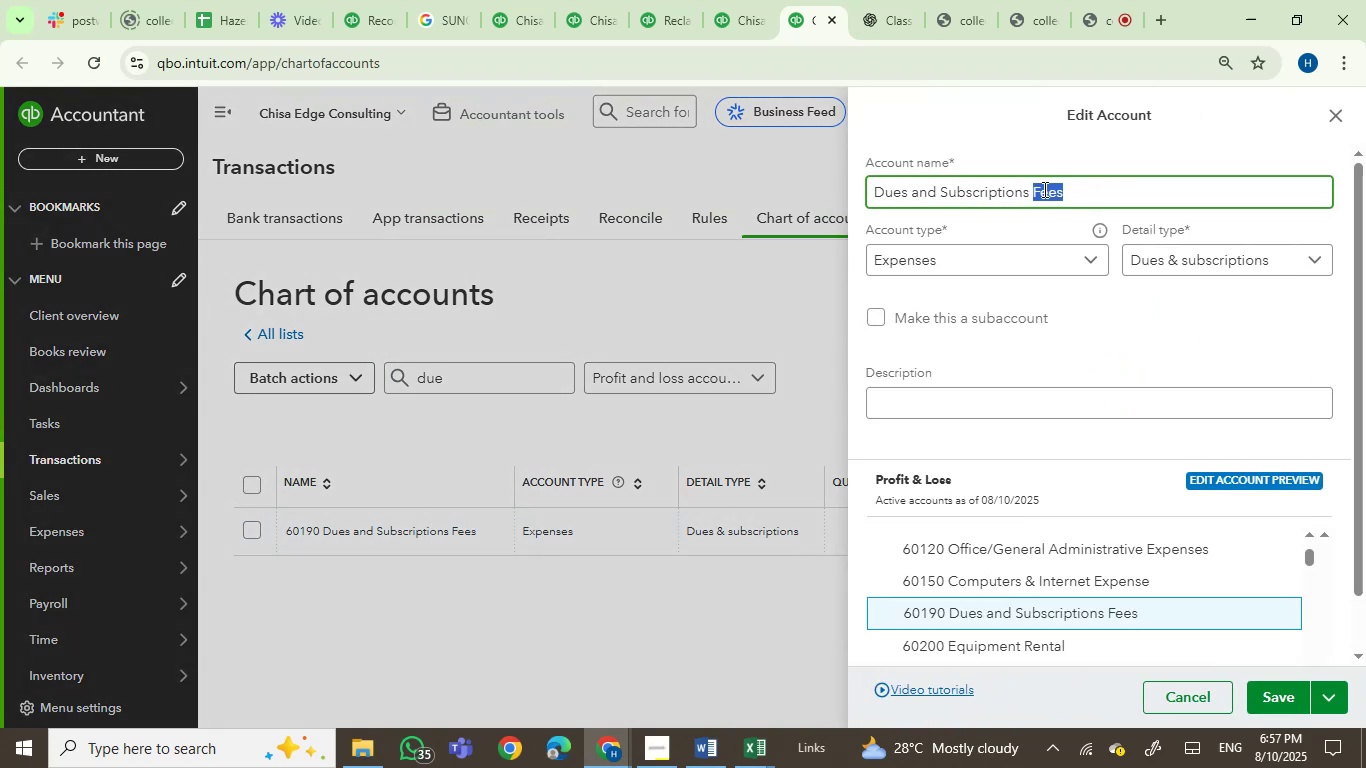 
key(Backspace)
 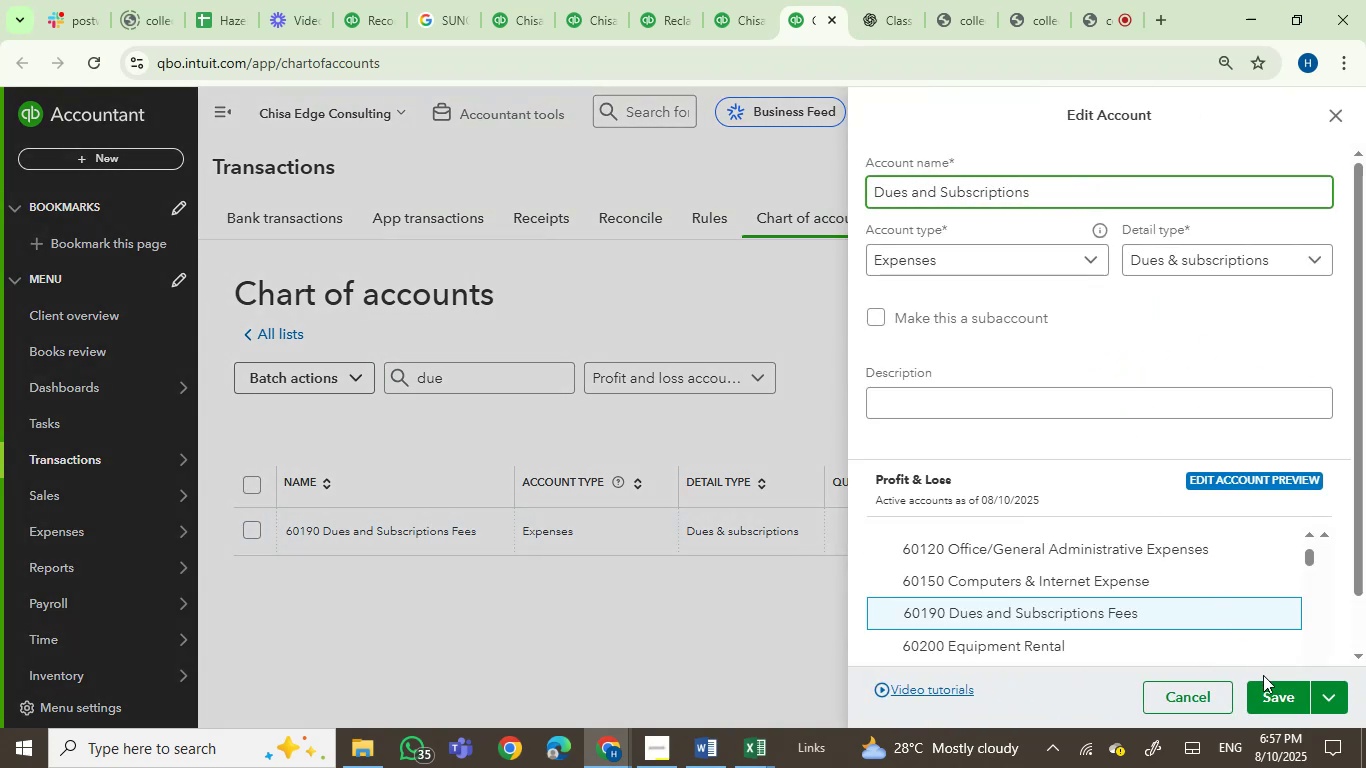 
key(Backspace)
 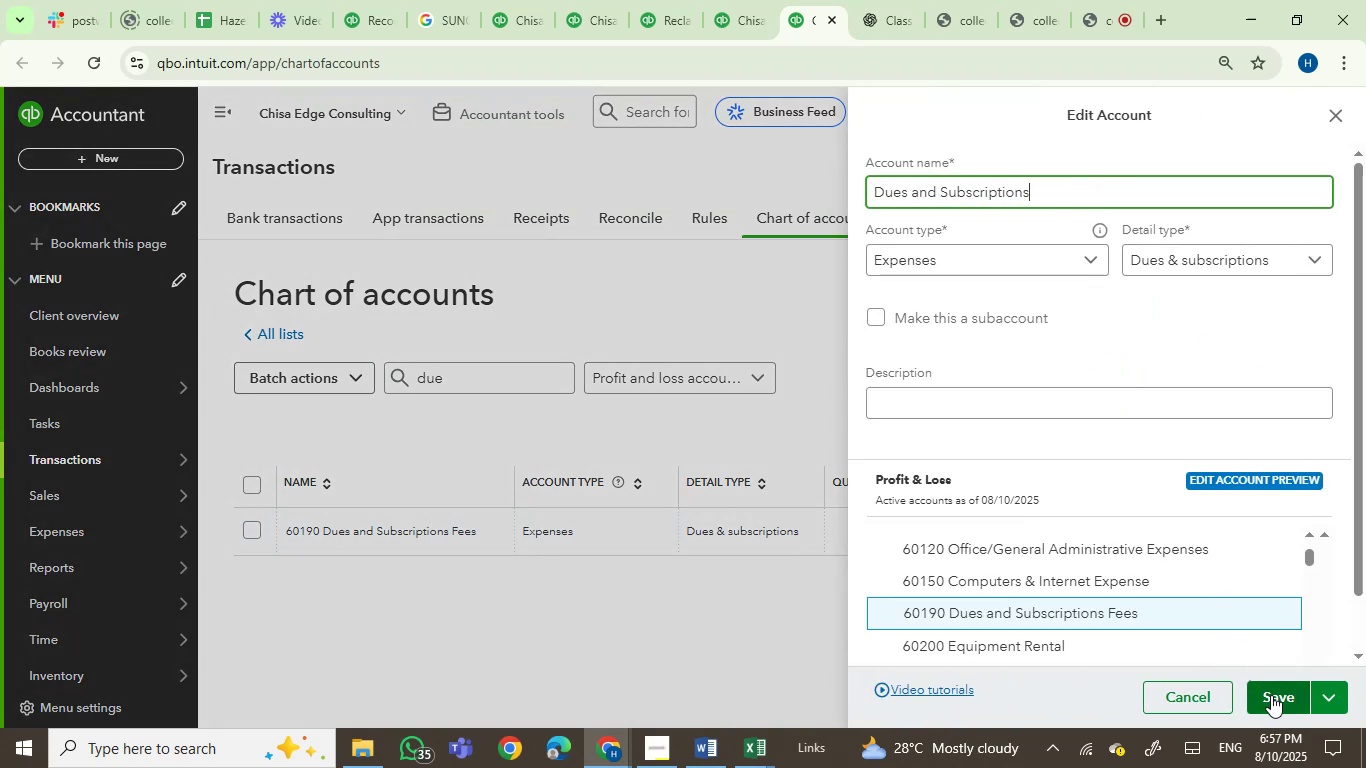 
left_click([1271, 695])
 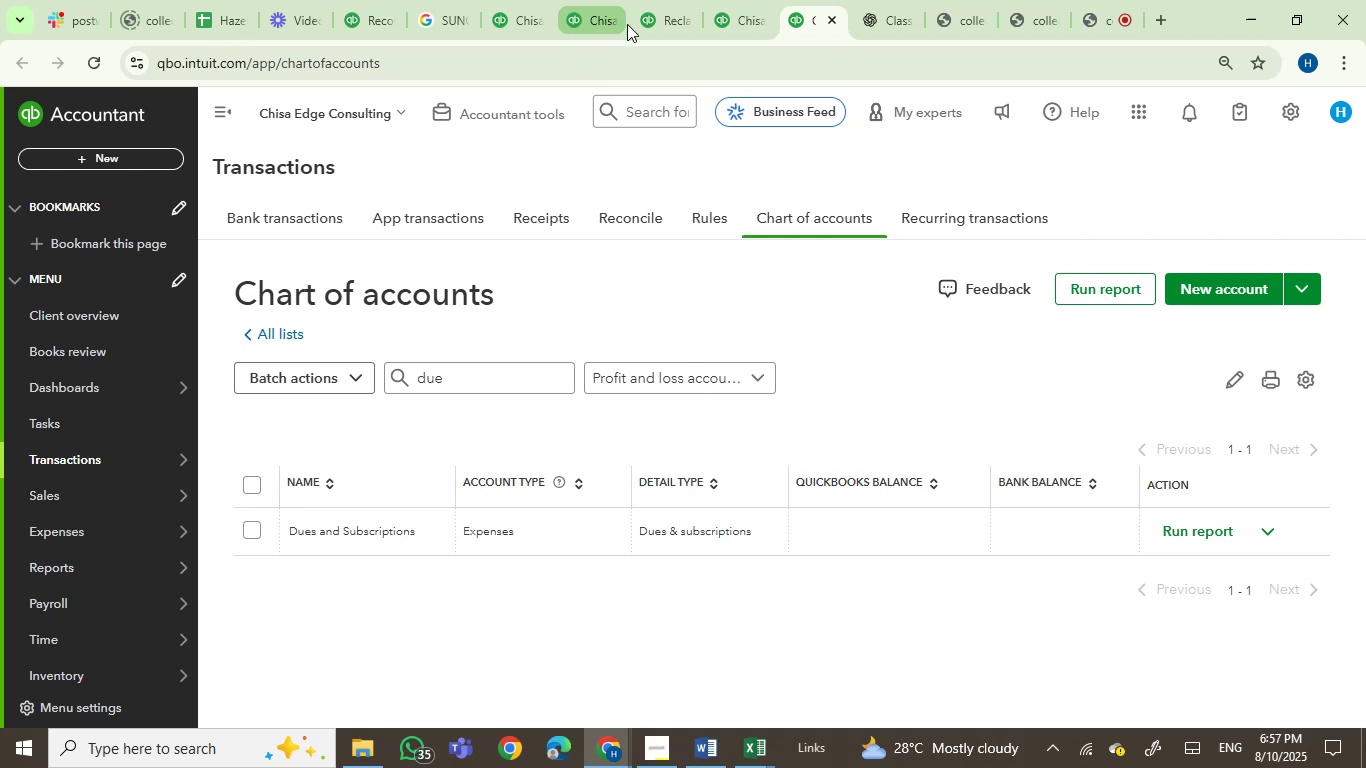 
left_click([737, 21])
 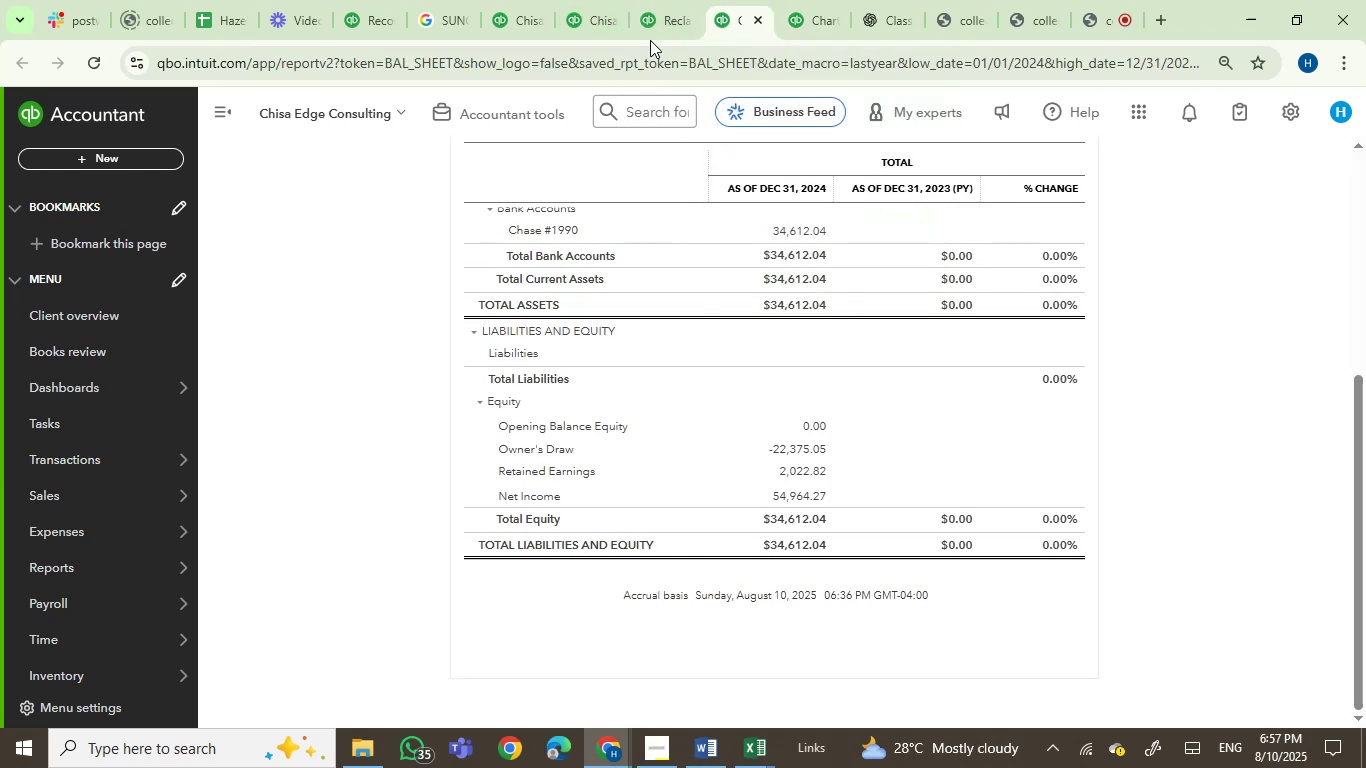 
left_click([650, 22])
 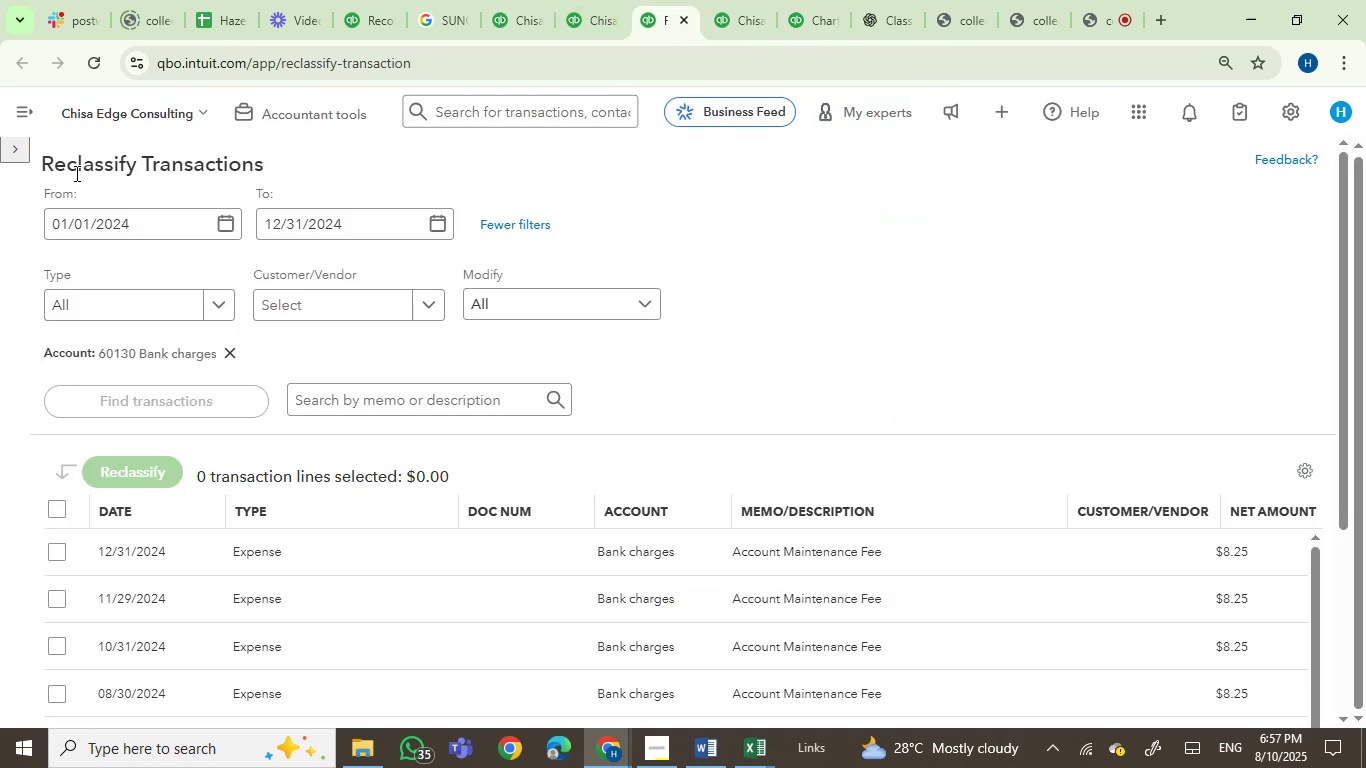 
left_click([6, 152])
 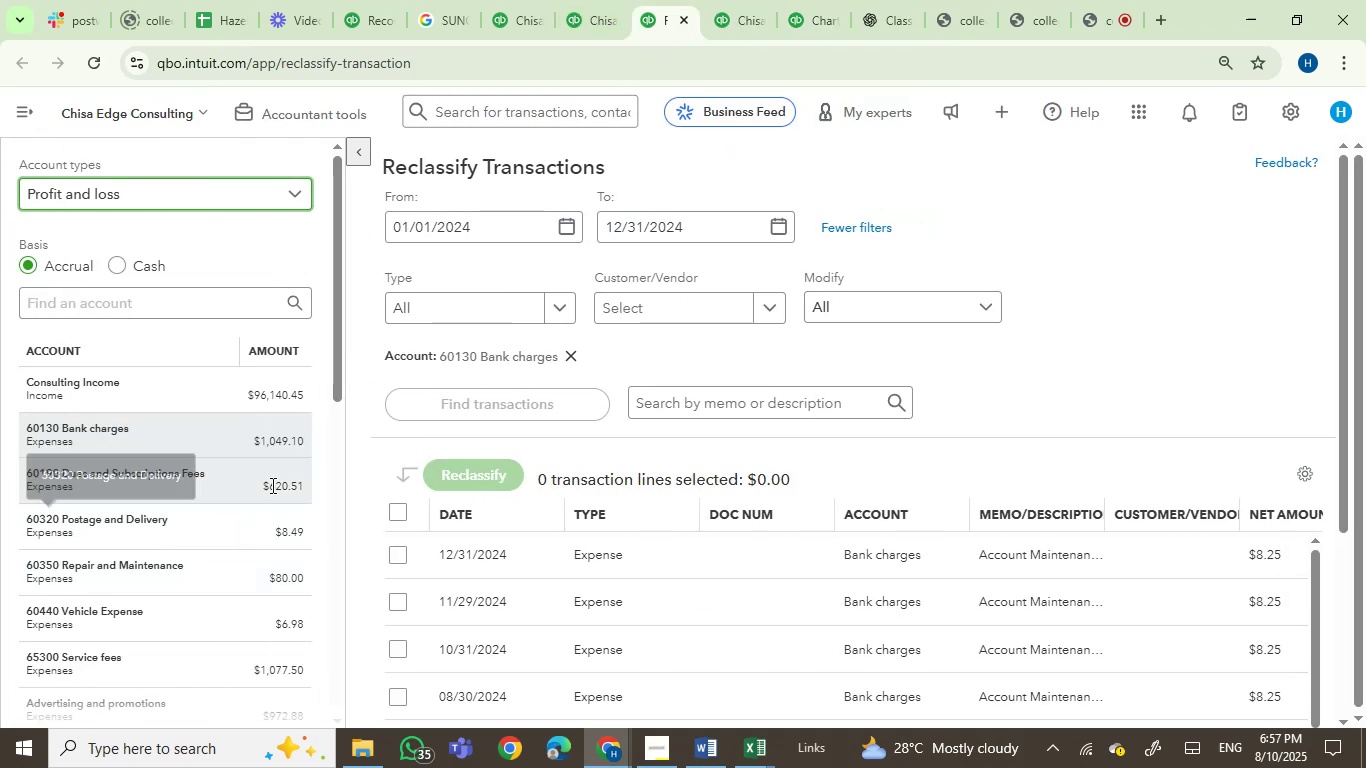 
left_click([242, 491])
 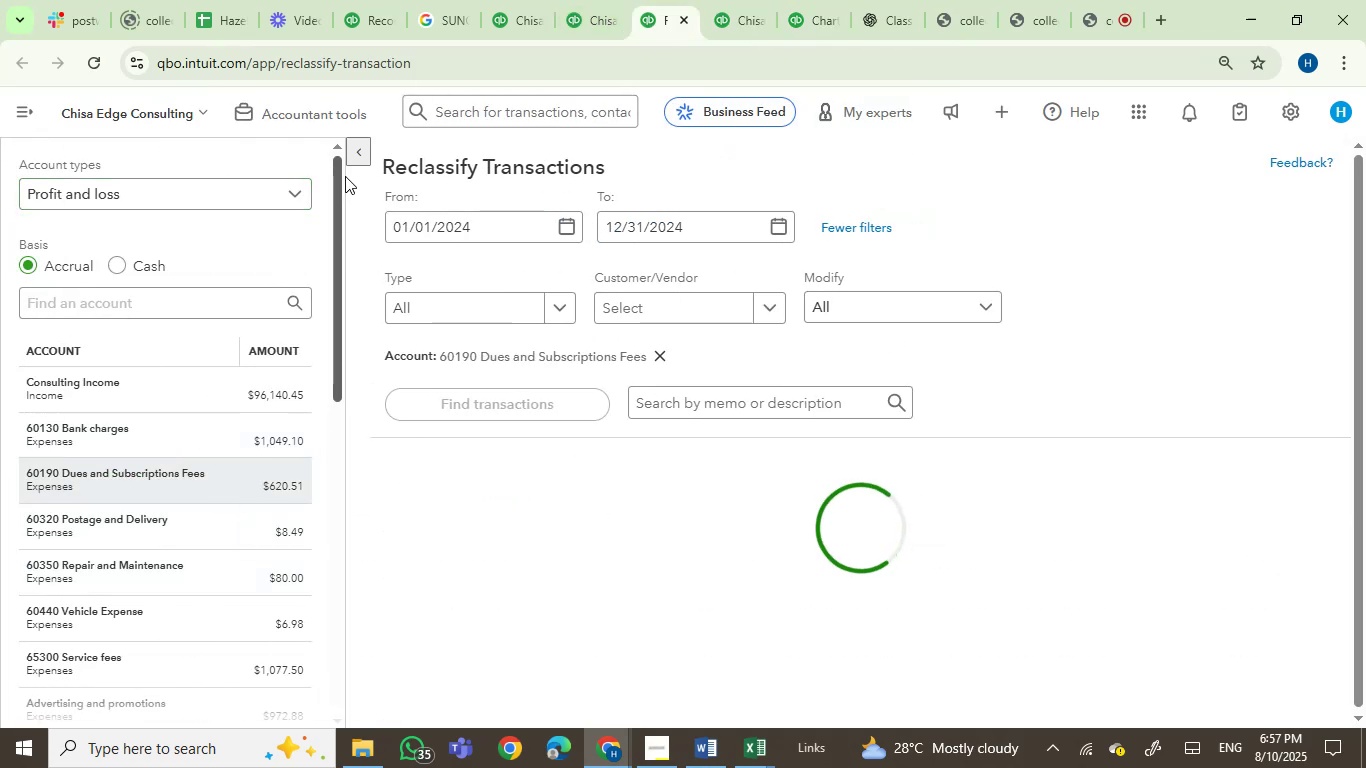 
left_click([352, 155])
 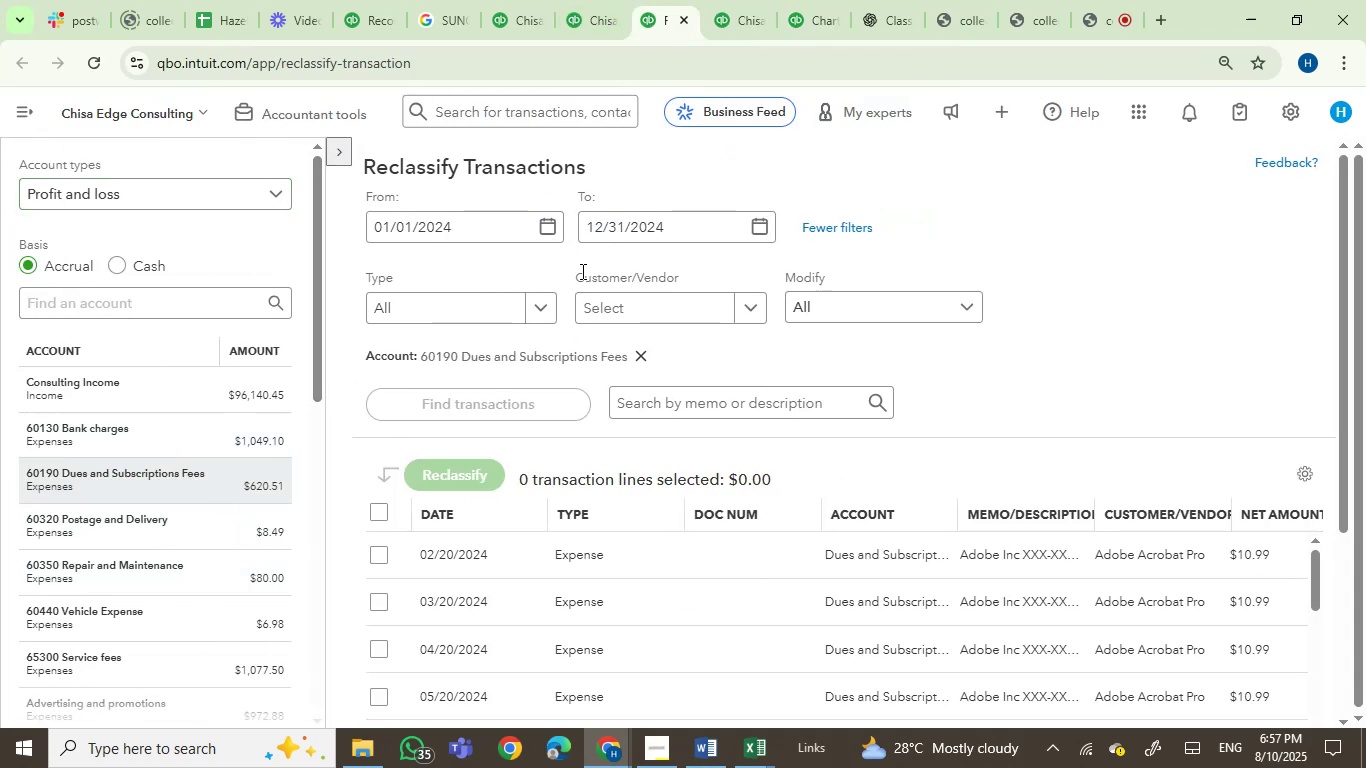 
scroll: coordinate [607, 287], scroll_direction: down, amount: 1.0
 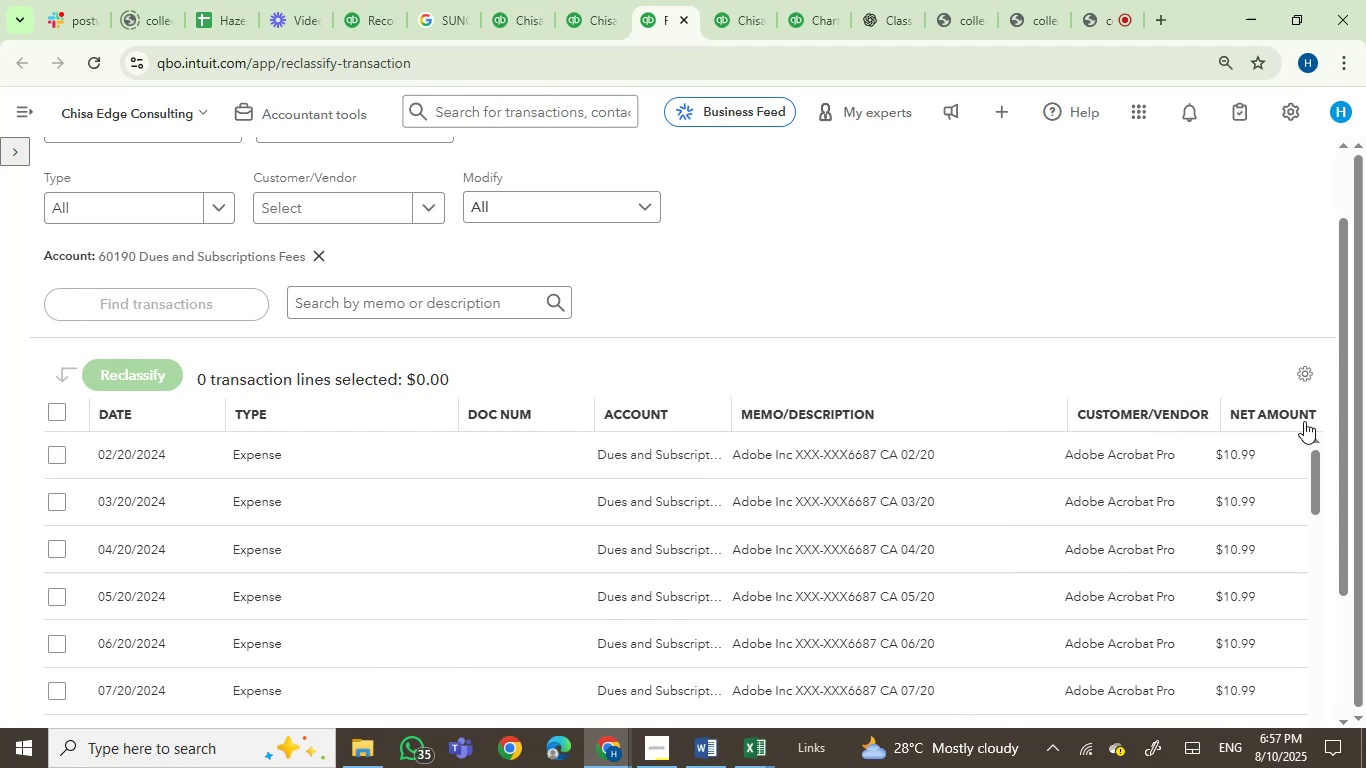 
left_click_drag(start_coordinate=[1347, 438], to_coordinate=[1346, 611])
 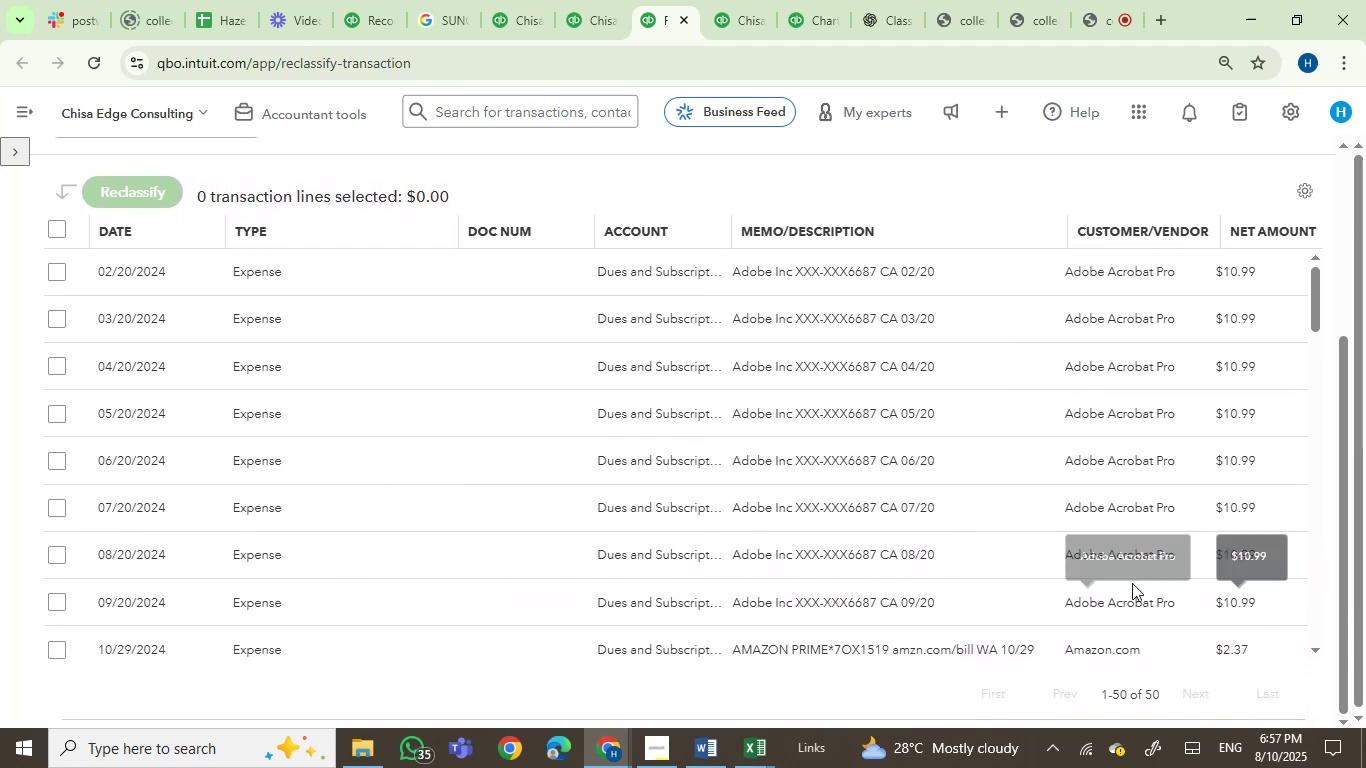 
scroll: coordinate [546, 555], scroll_direction: down, amount: 11.0
 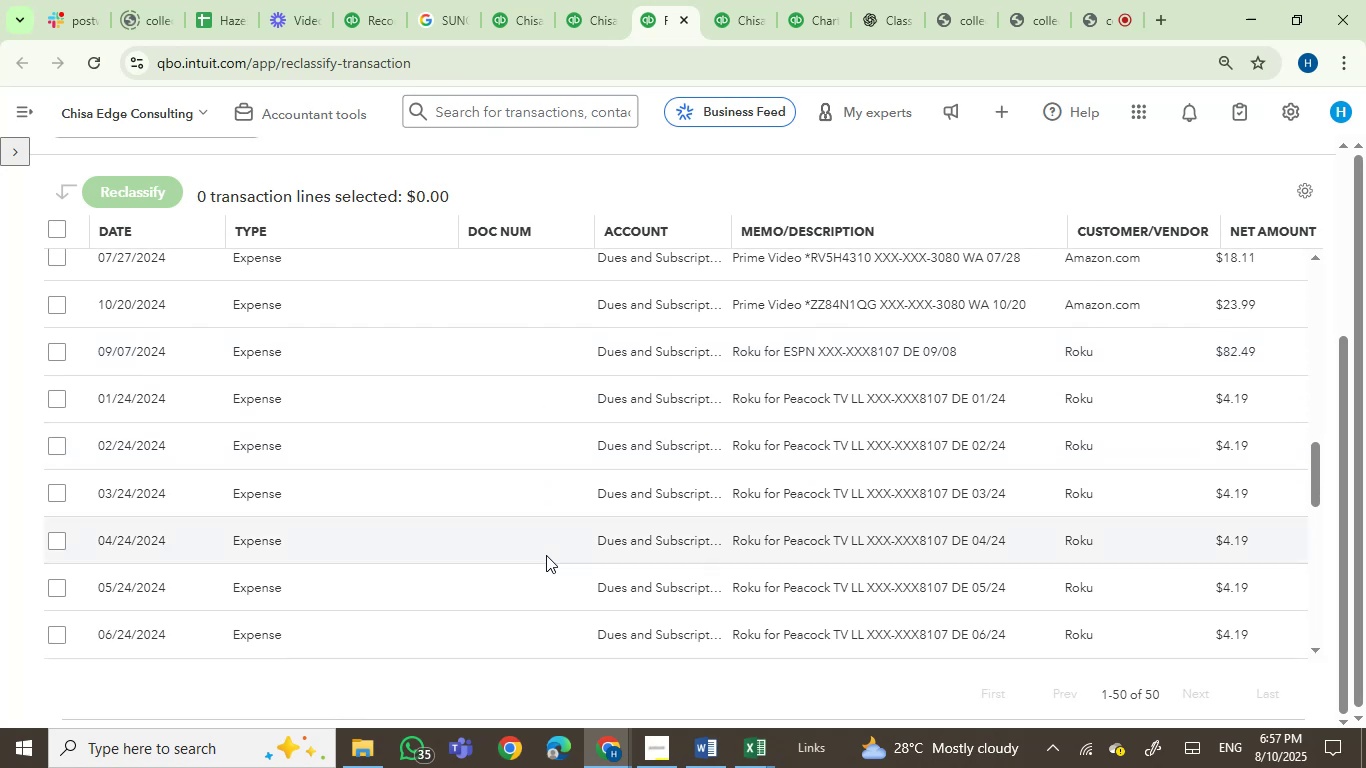 
scroll: coordinate [639, 544], scroll_direction: down, amount: 12.0
 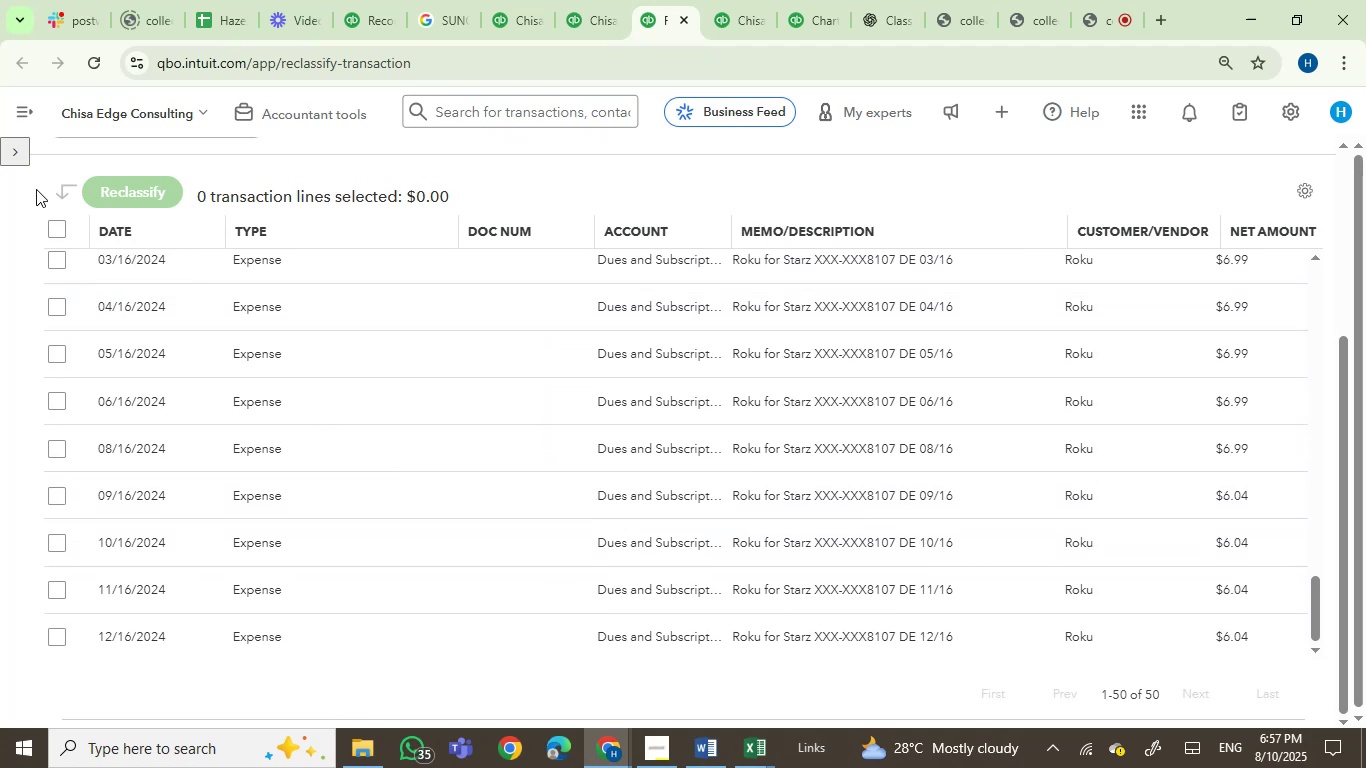 
left_click([16, 145])
 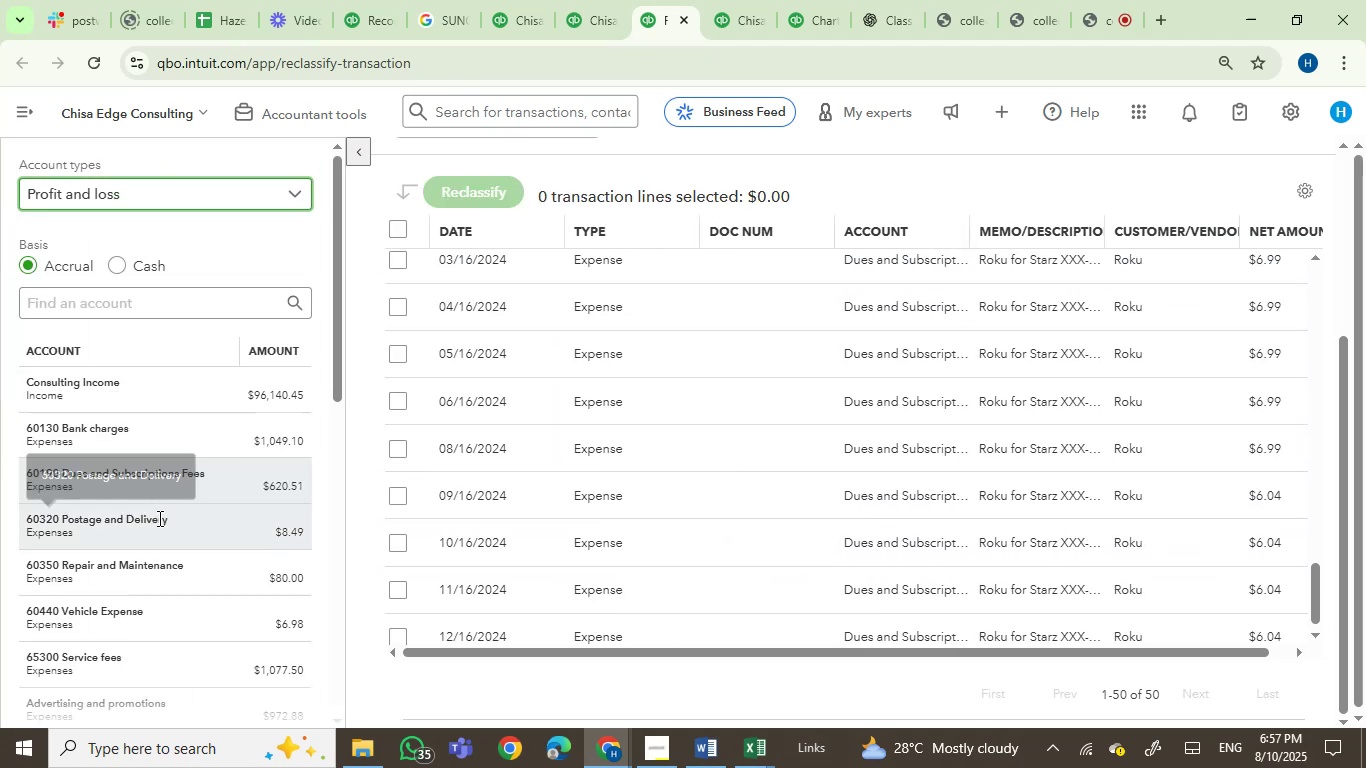 
left_click([167, 521])
 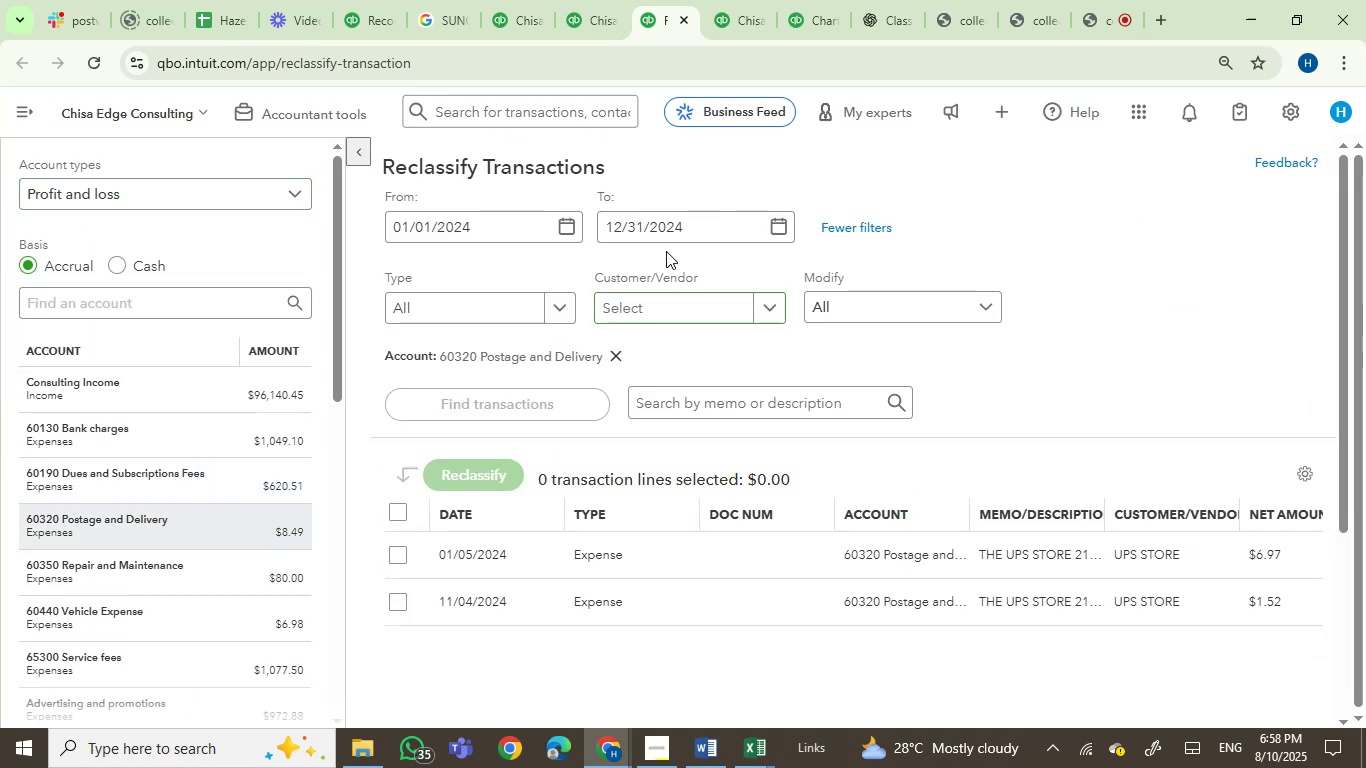 
left_click([813, 2])
 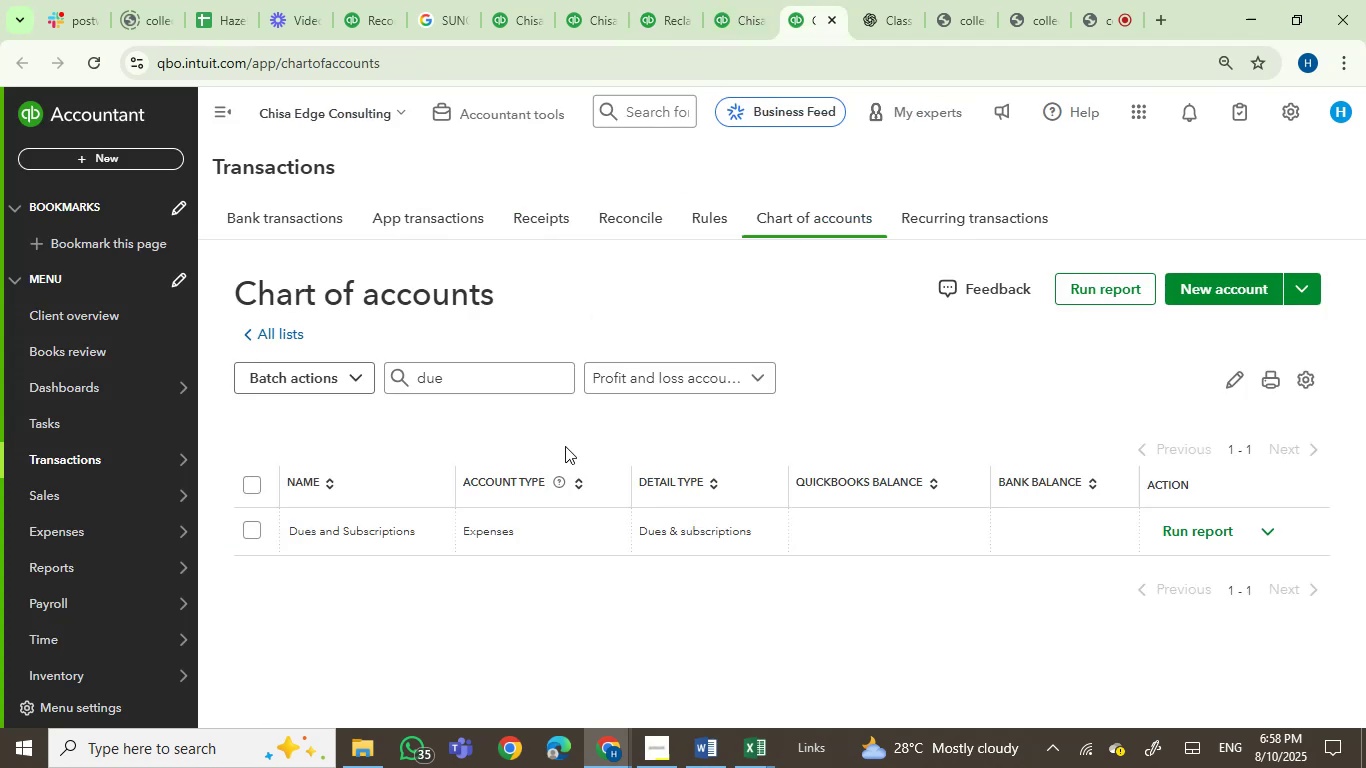 
left_click_drag(start_coordinate=[463, 380], to_coordinate=[397, 387])
 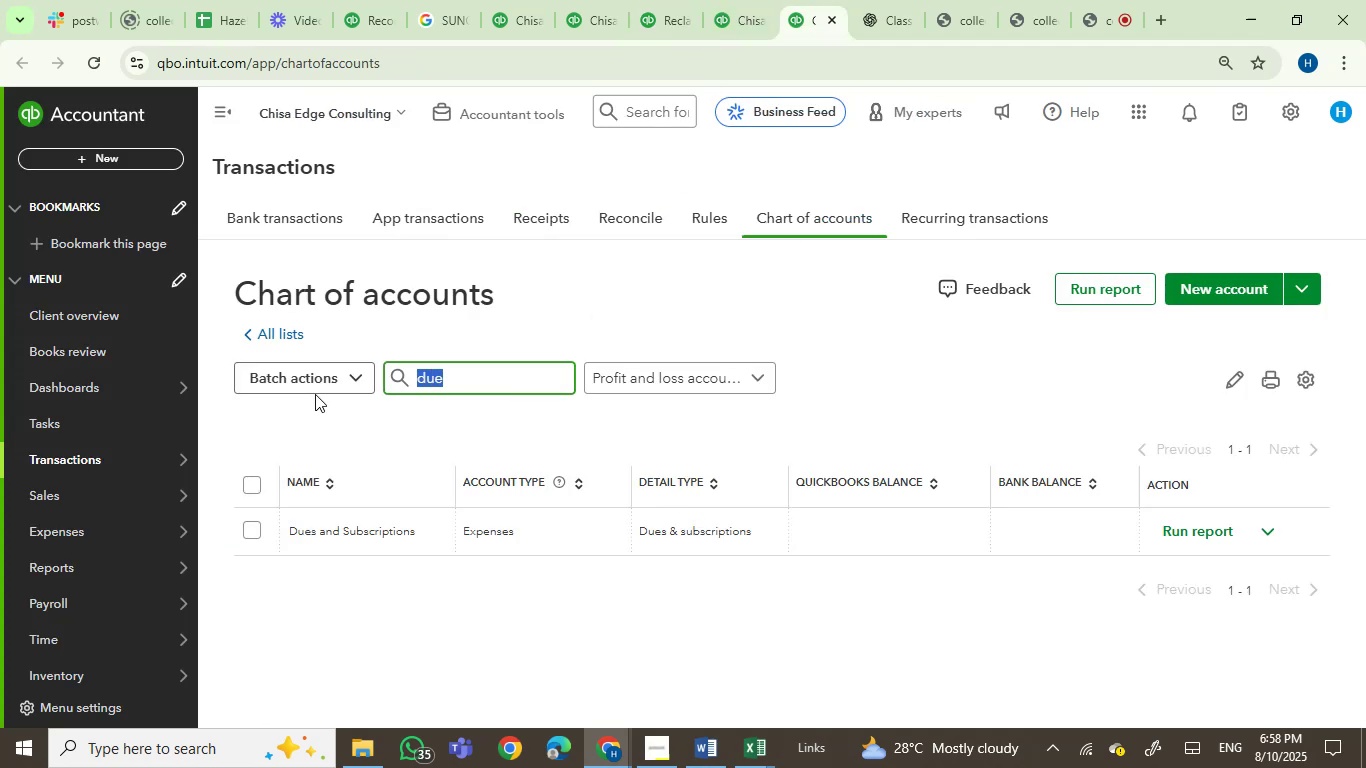 
type(post)
 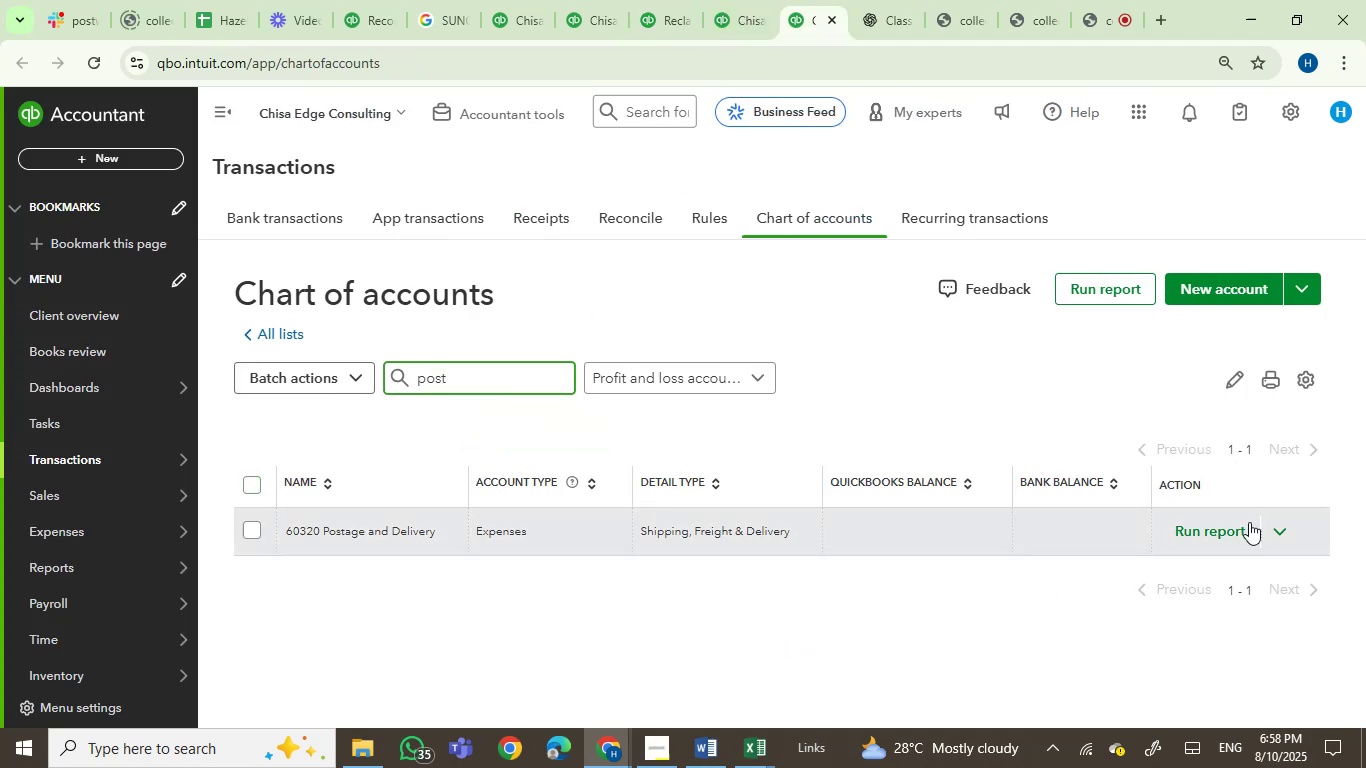 
left_click([1289, 536])
 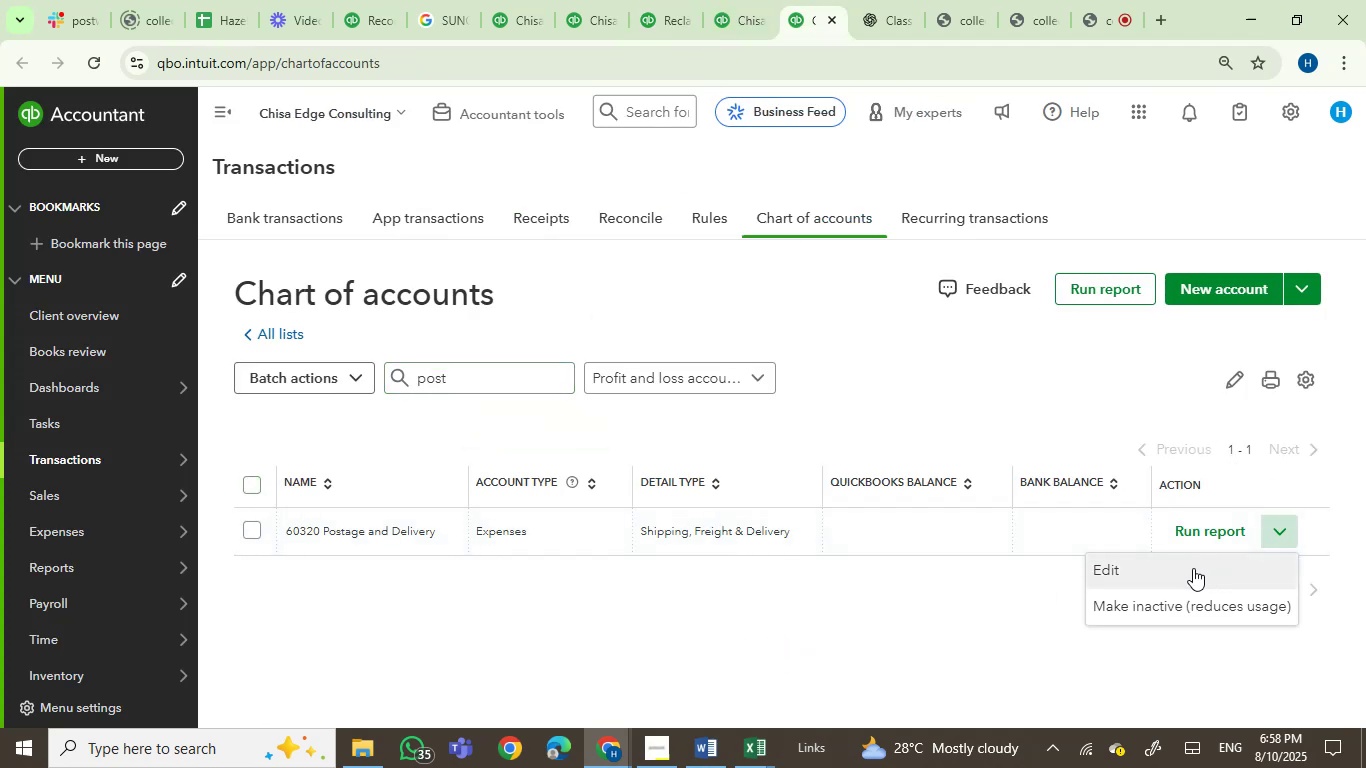 
left_click([1178, 569])
 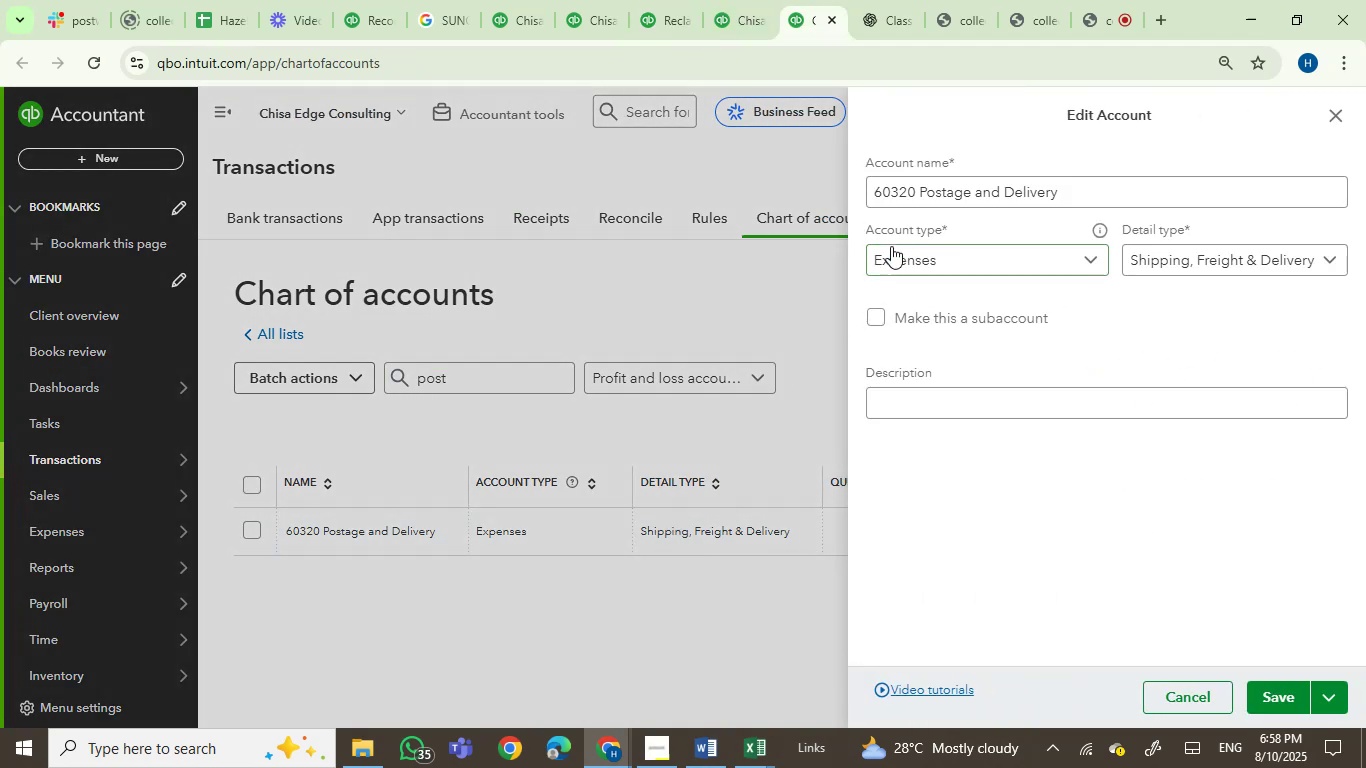 
double_click([894, 186])
 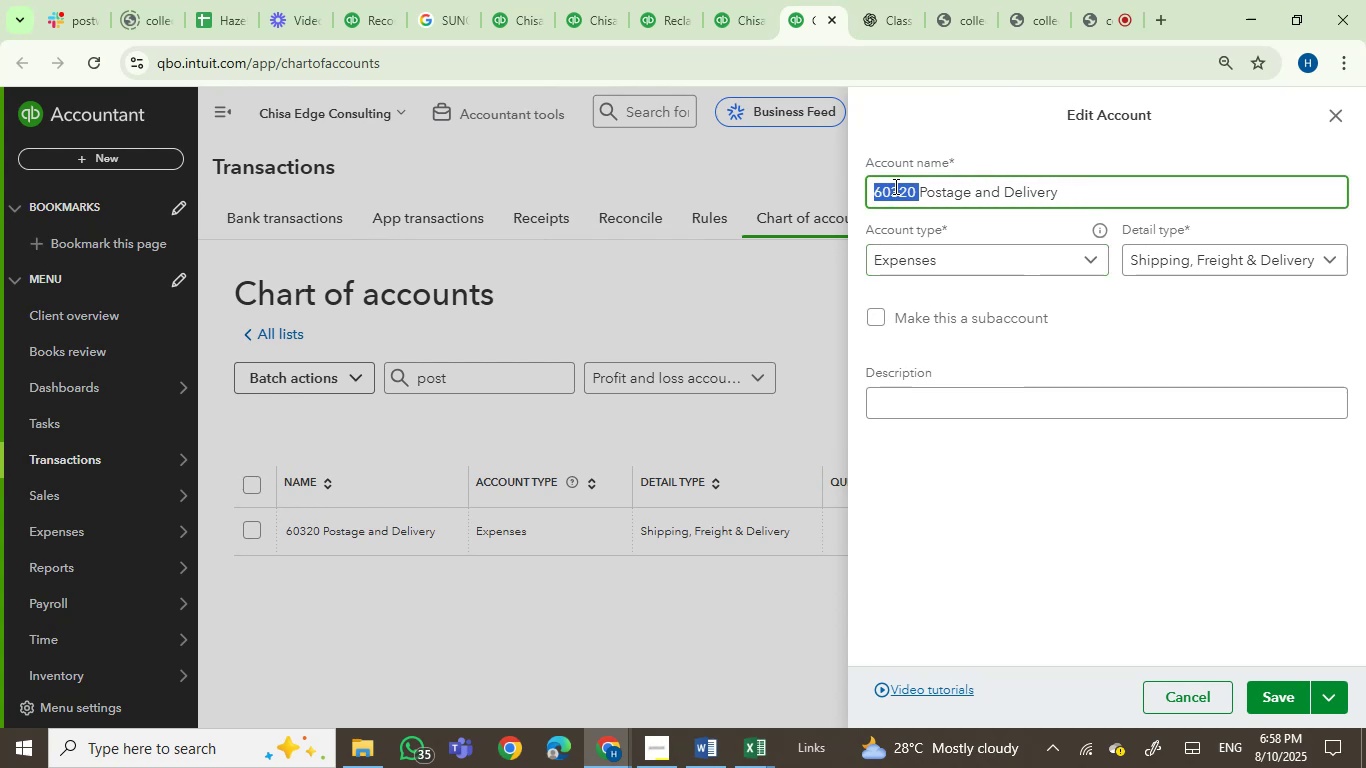 
key(Backspace)
 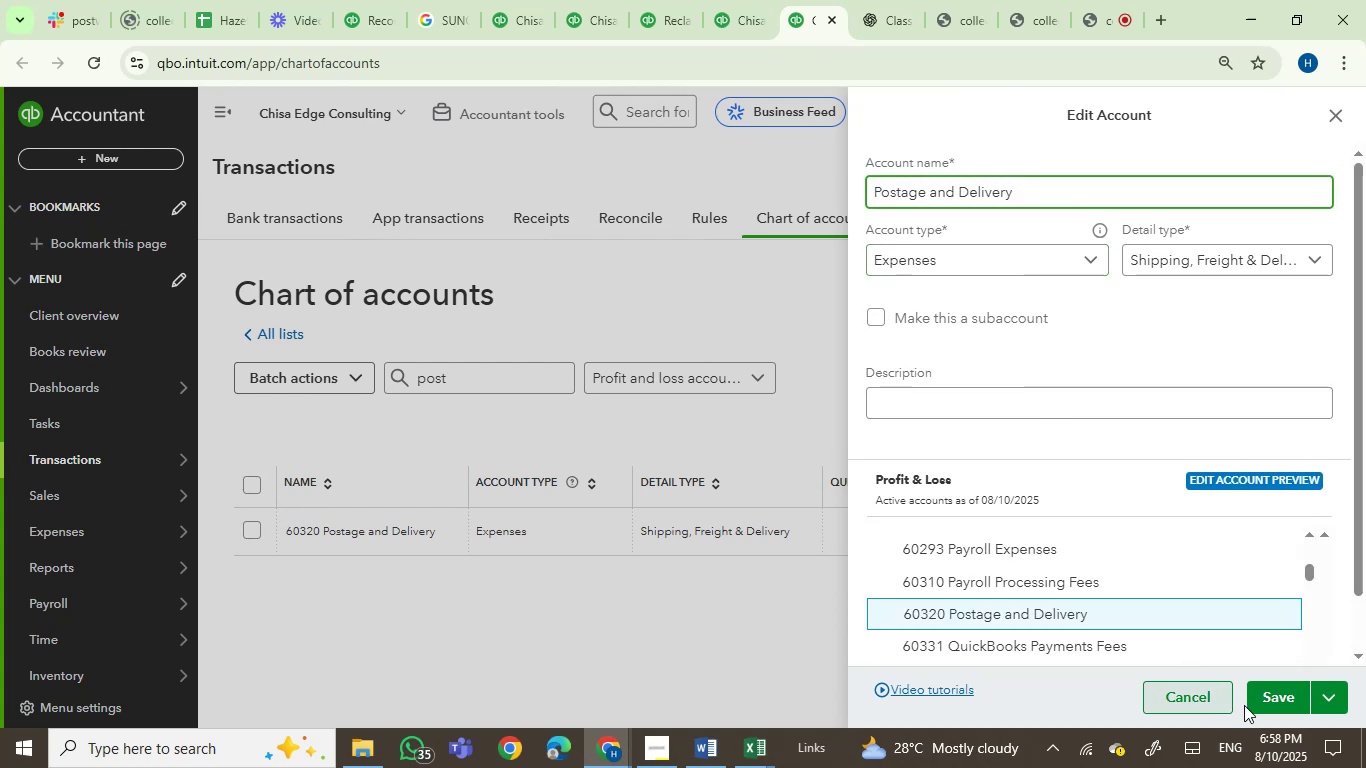 
left_click([1263, 699])
 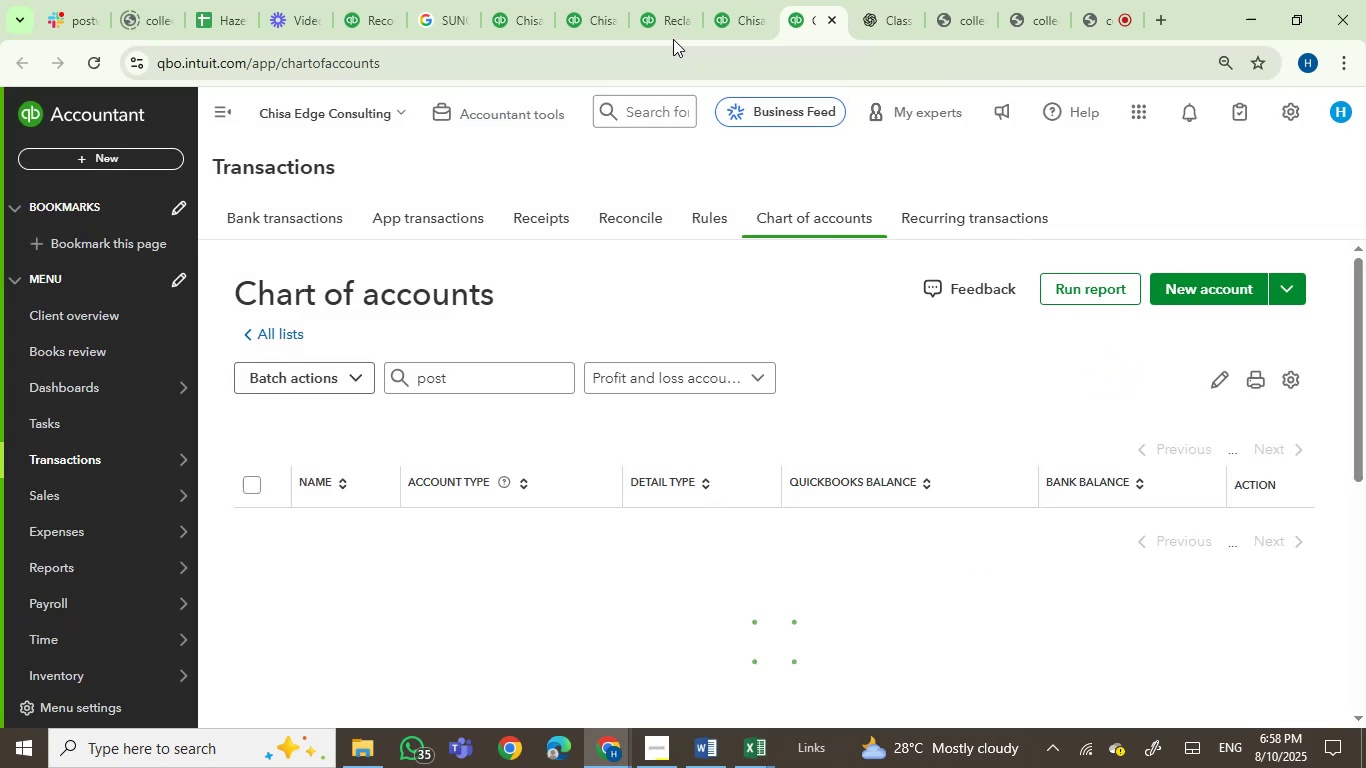 
left_click([667, 9])
 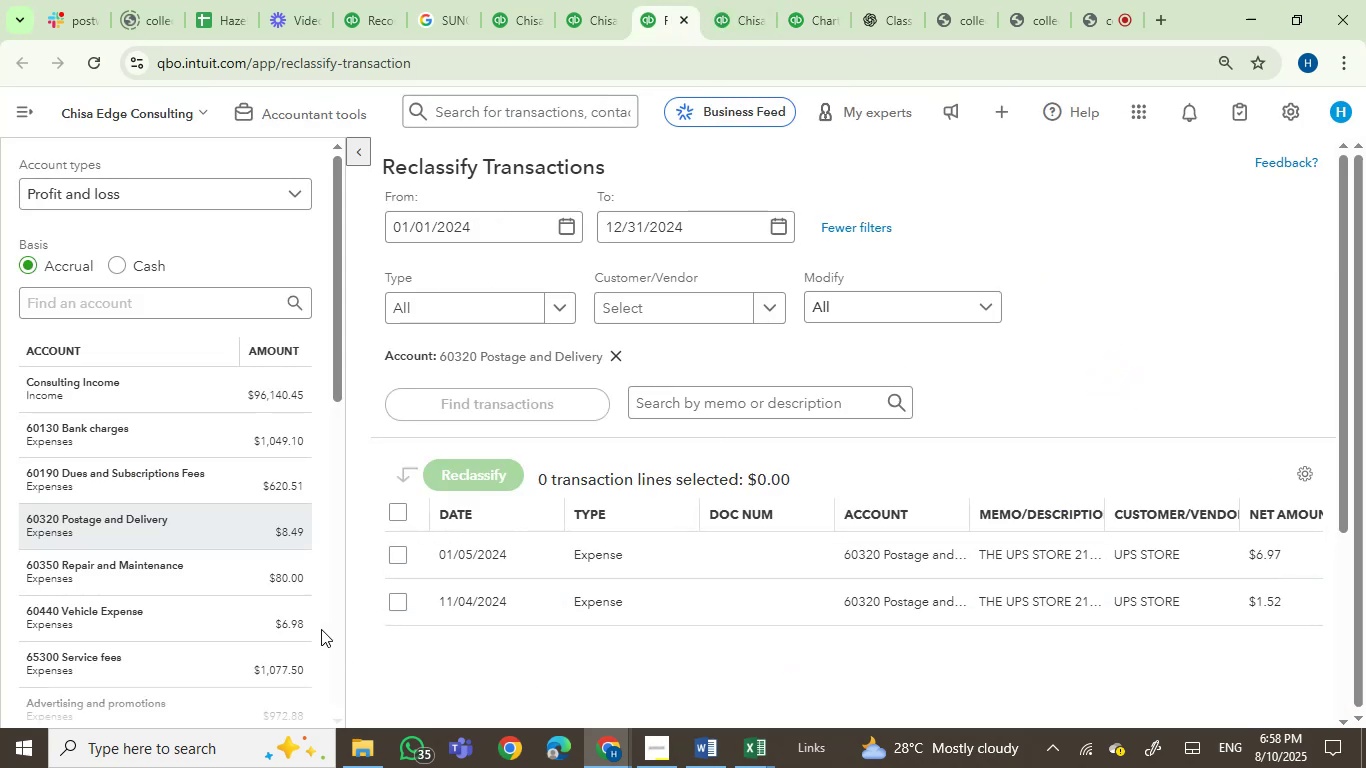 
left_click([186, 570])
 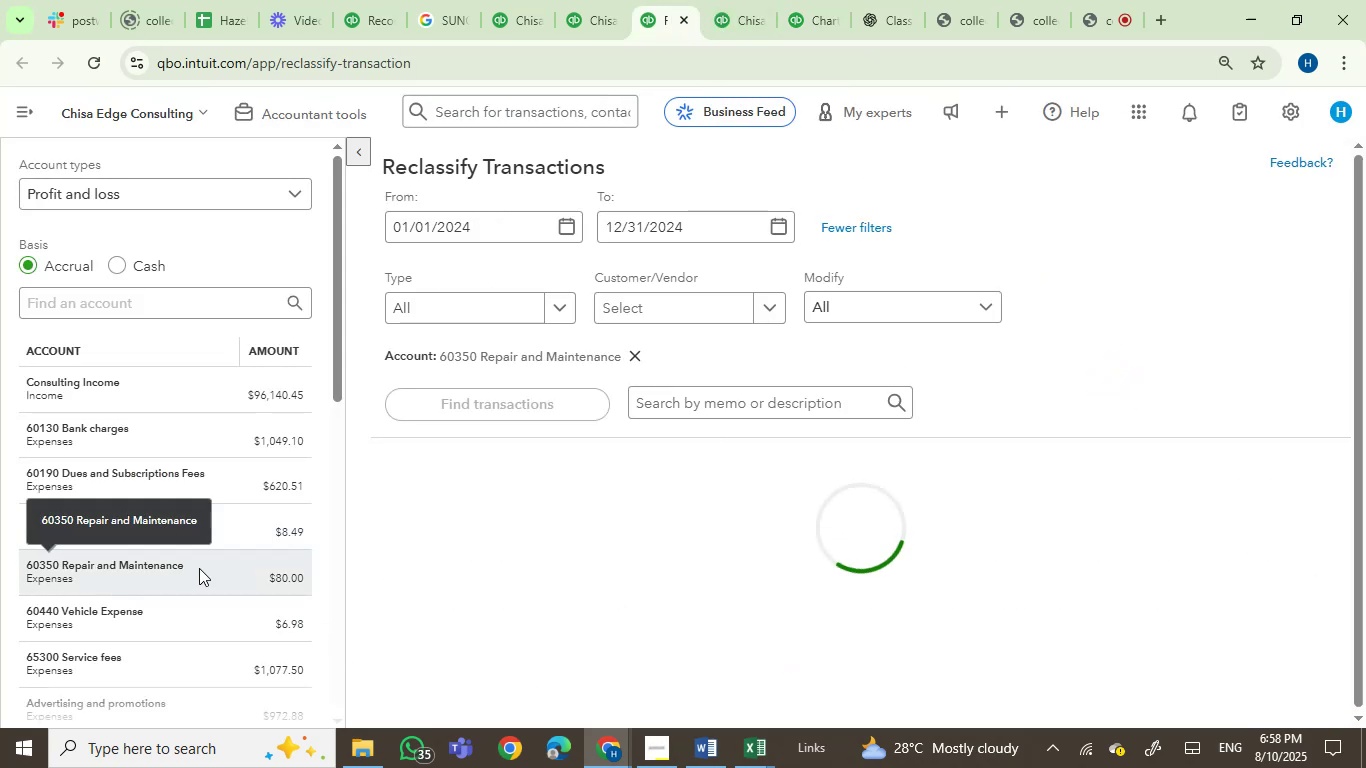 
mouse_move([443, 552])
 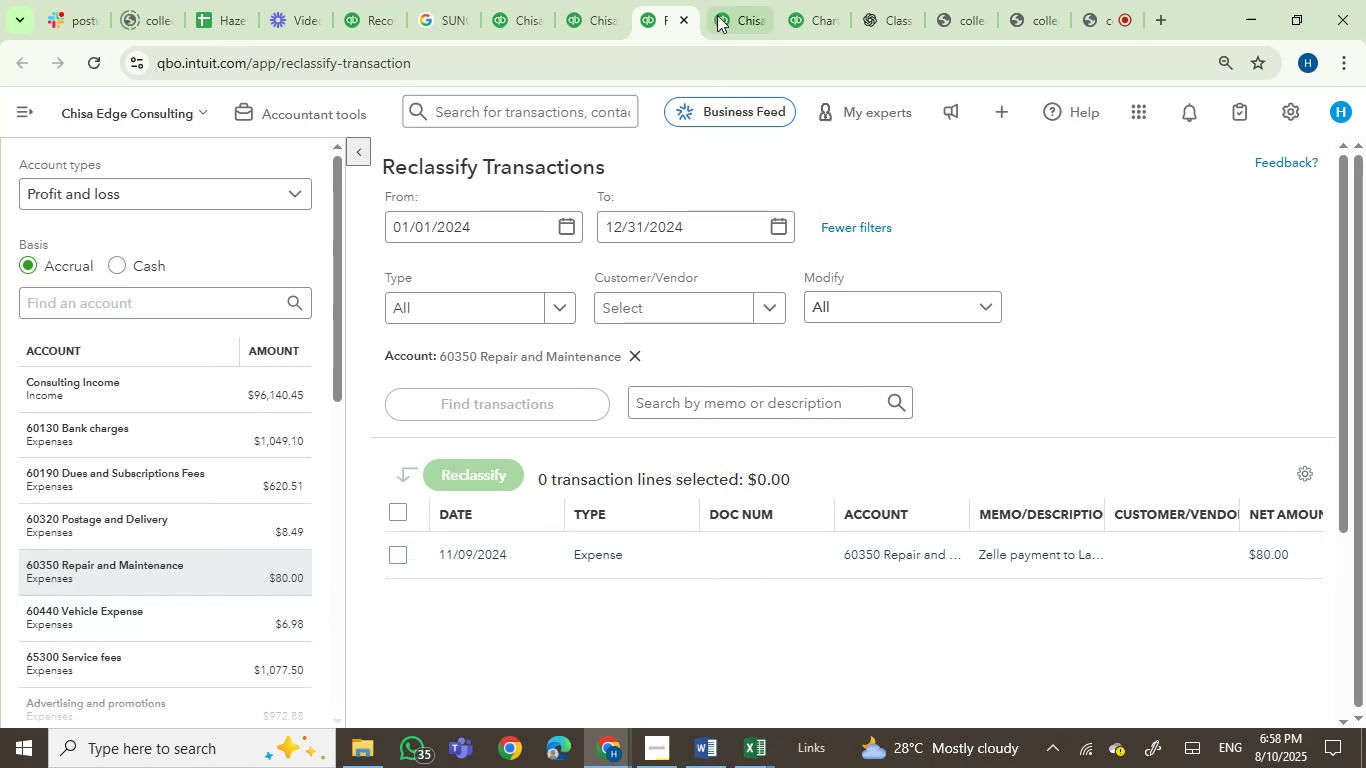 
wait(5.25)
 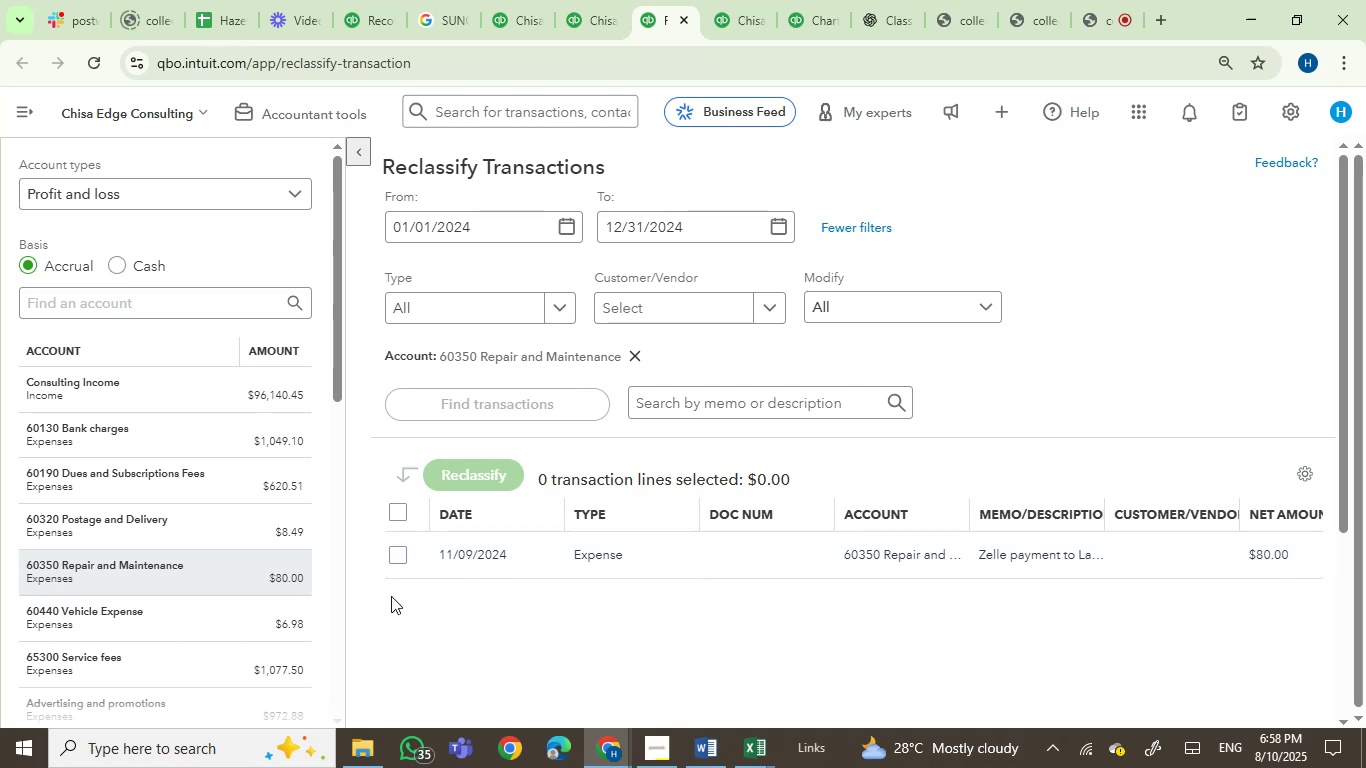 
left_click([729, 7])
 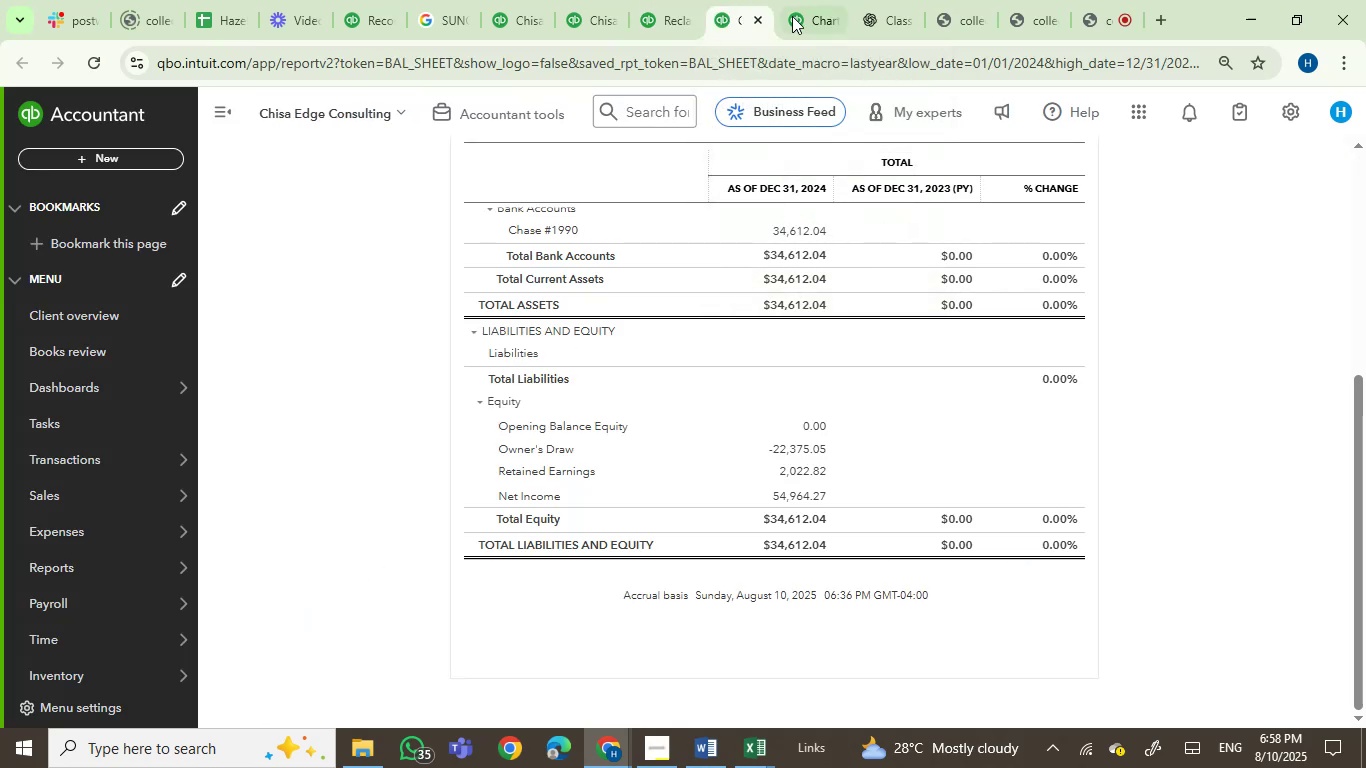 
left_click([796, 16])
 